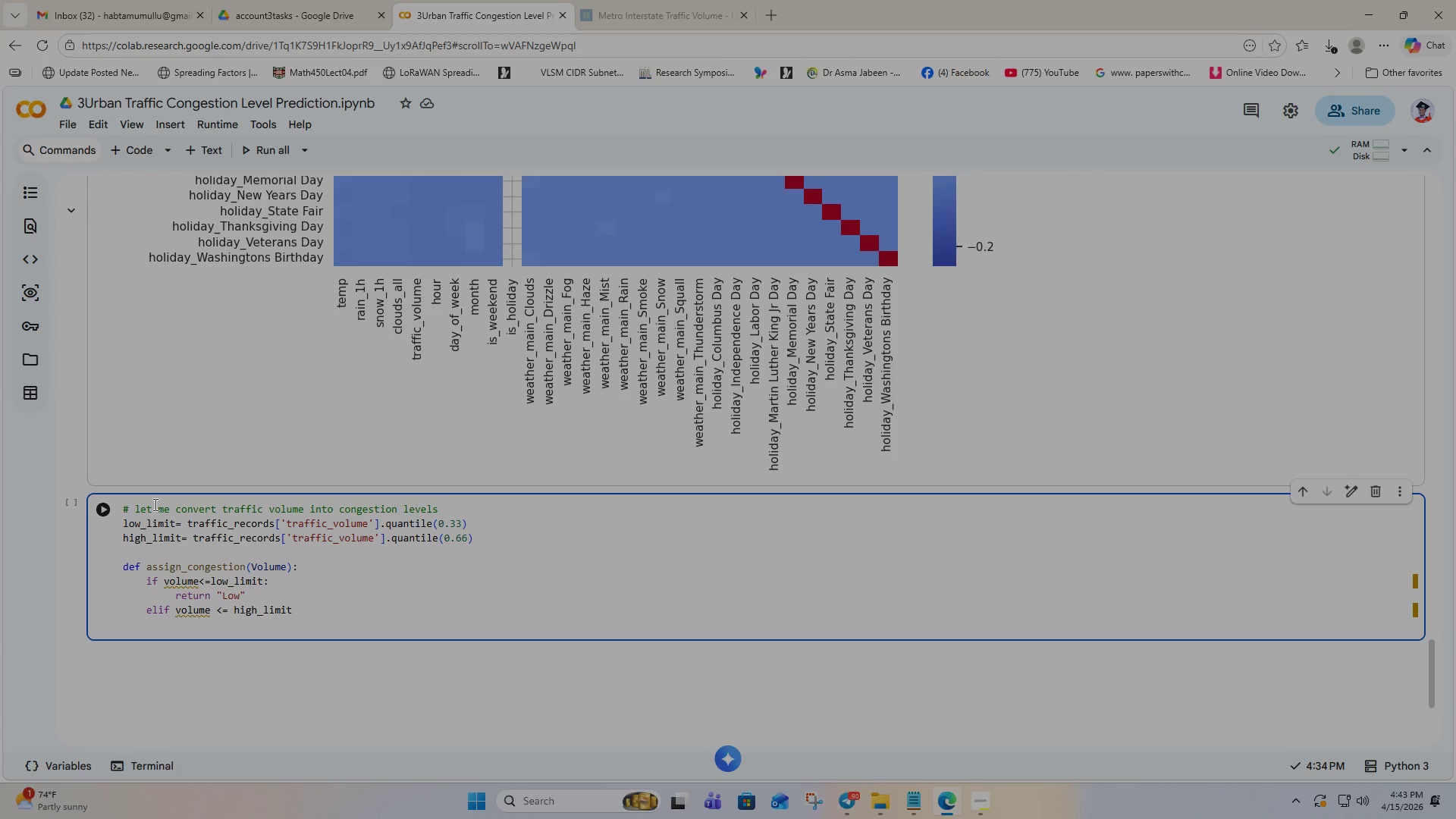 
wait(7.48)
 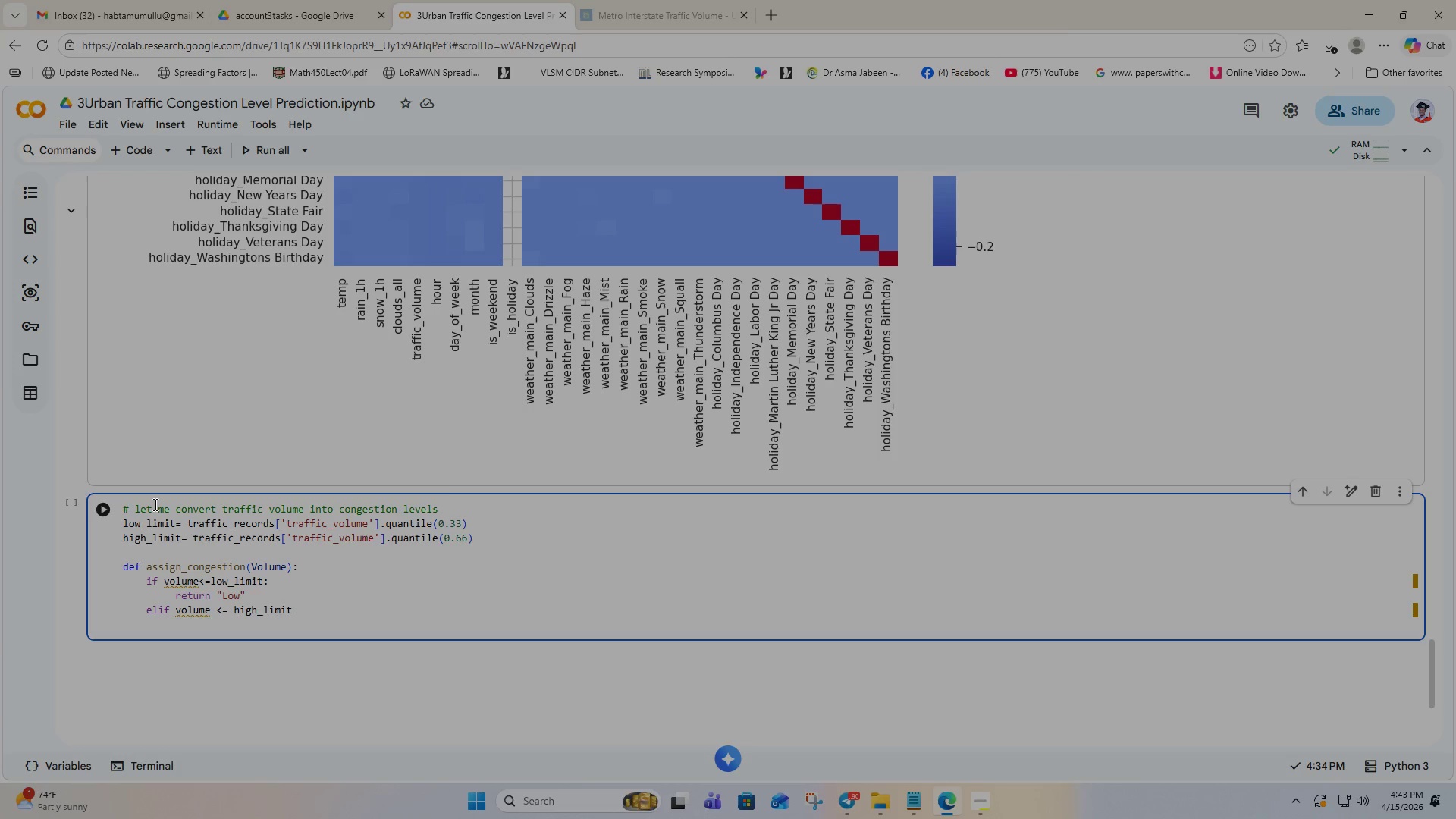 
type(retur)
 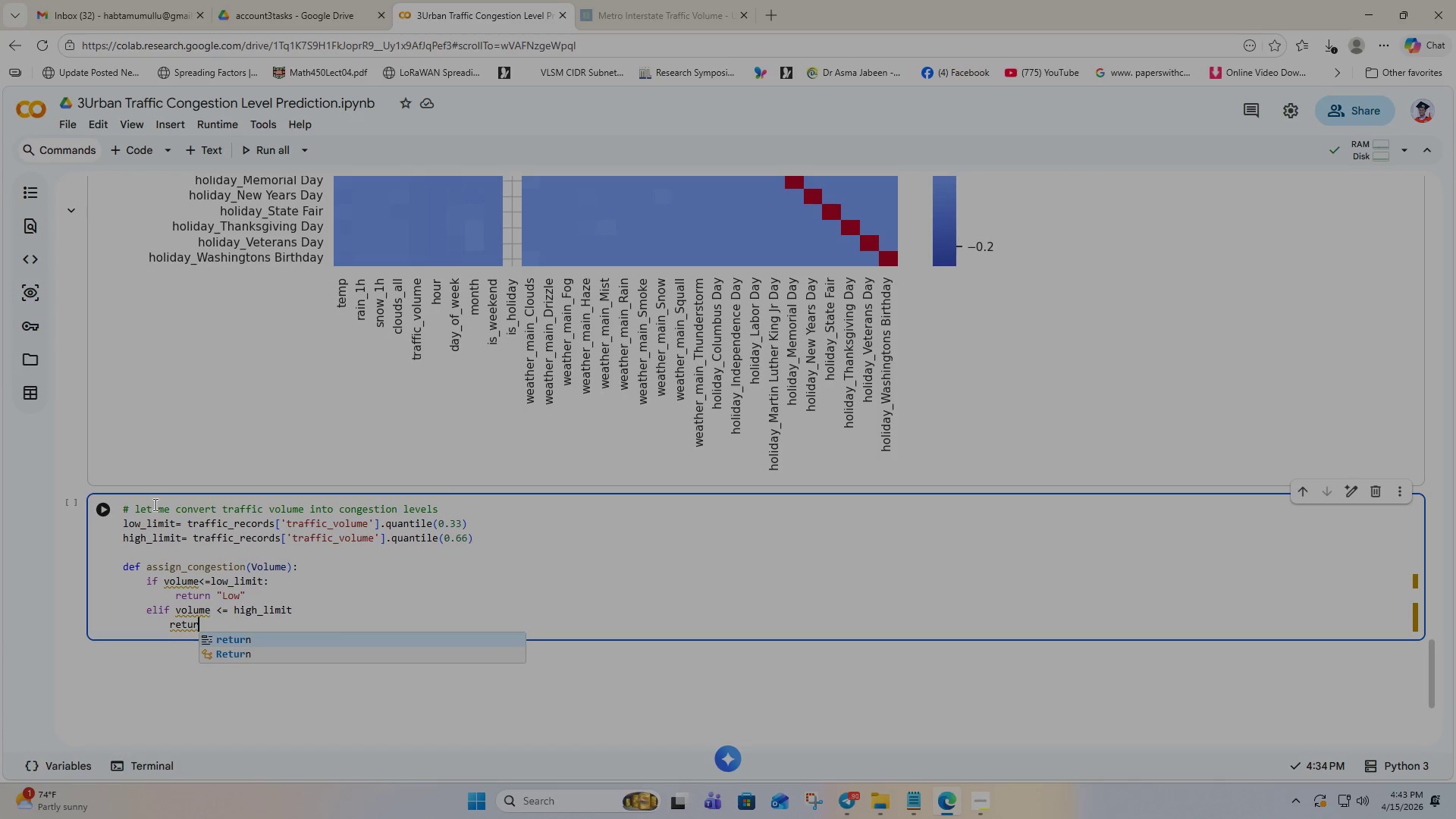 
key(Enter)
 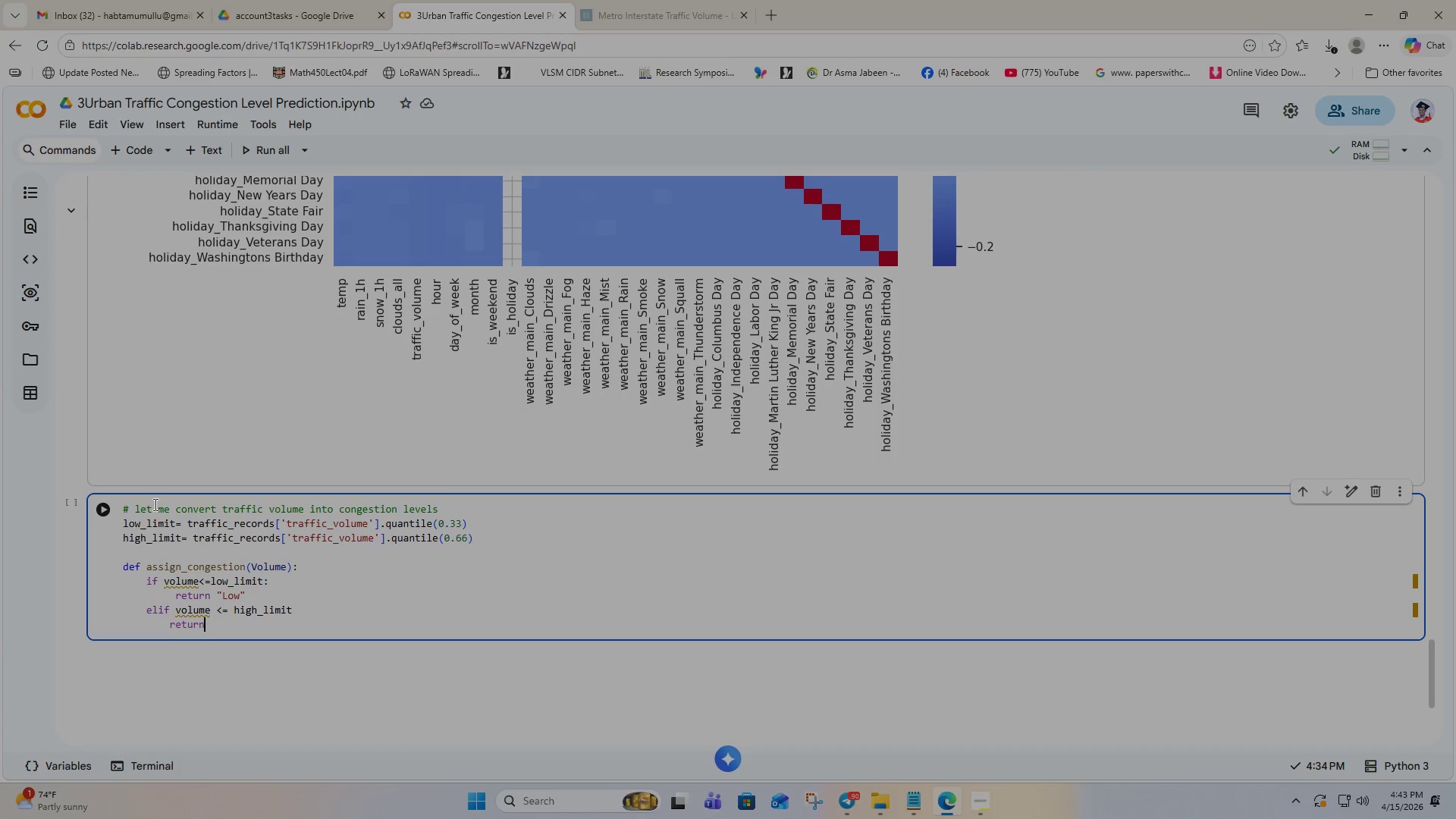 
type( "Medium)
 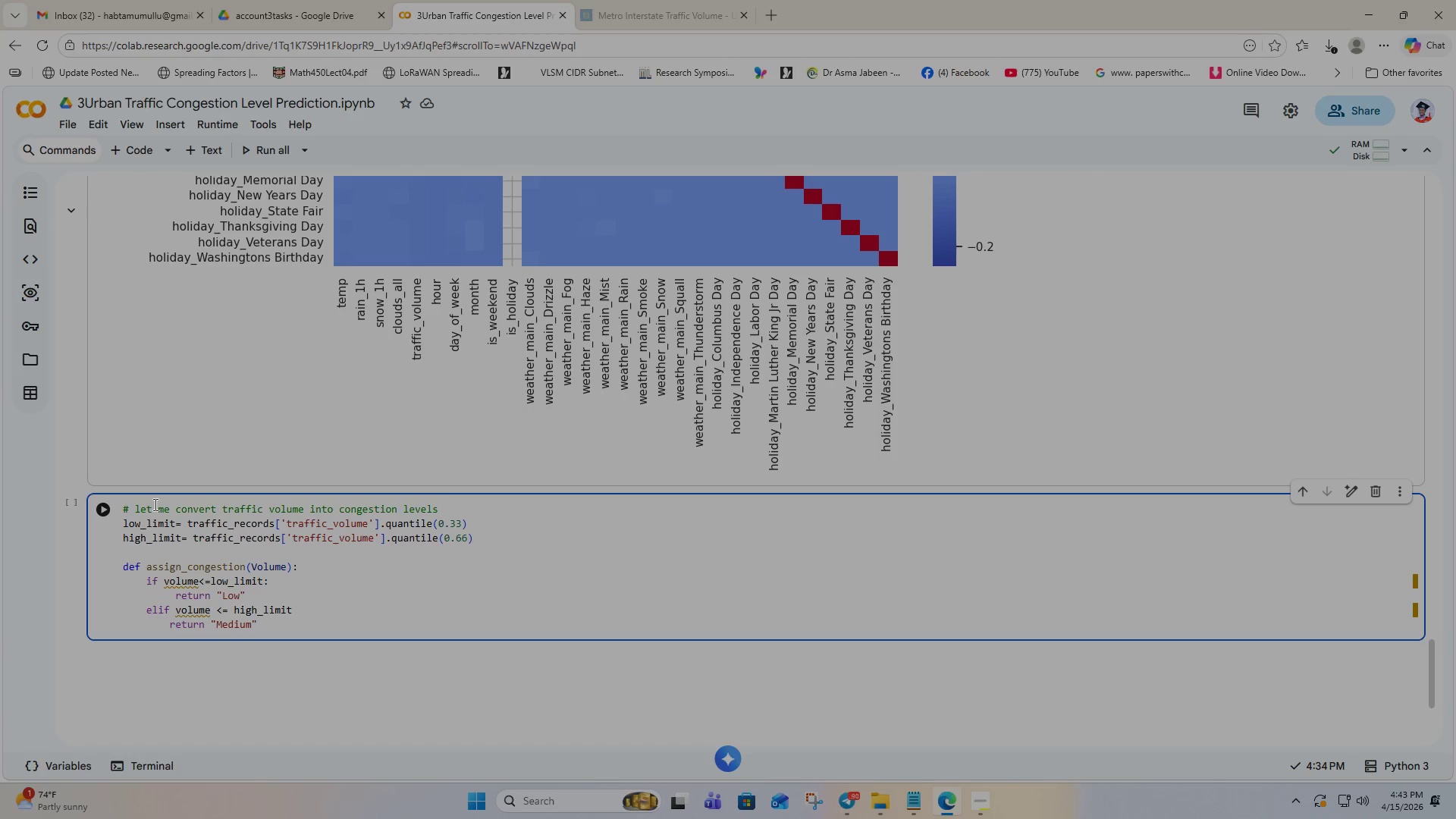 
key(ArrowRight)
 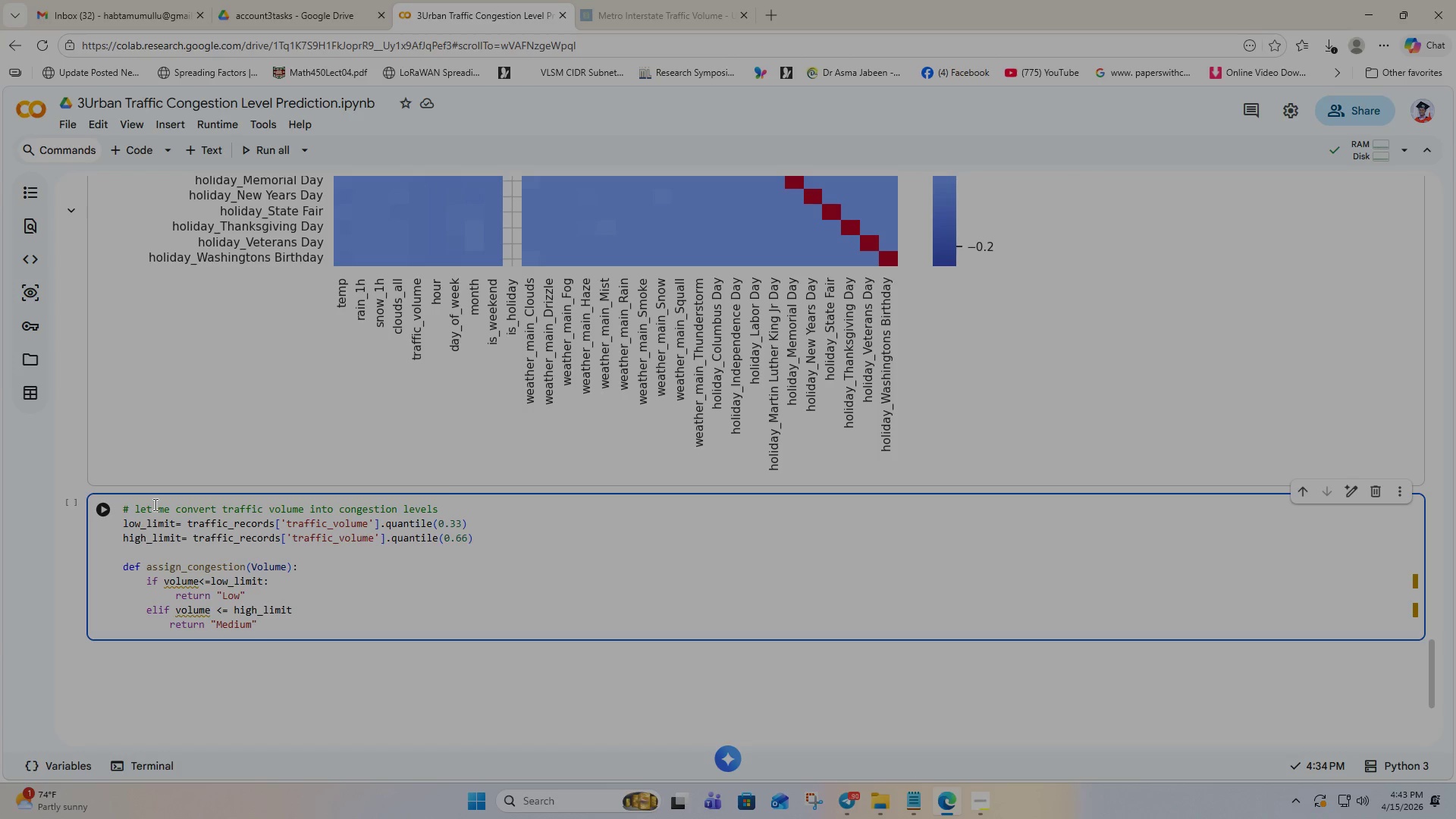 
key(Enter)
 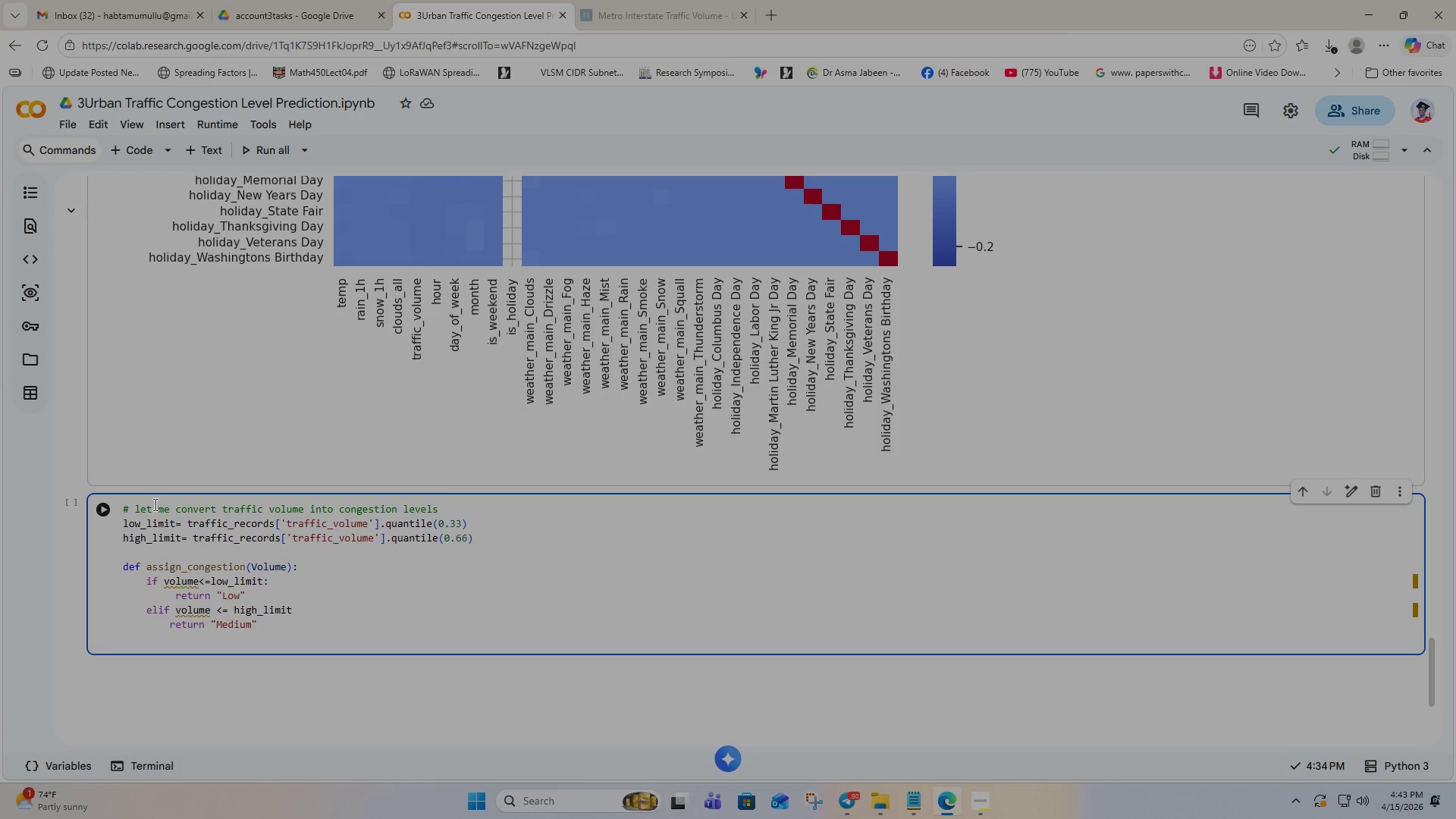 
key(Backspace)
key(Backspace)
type(else)
 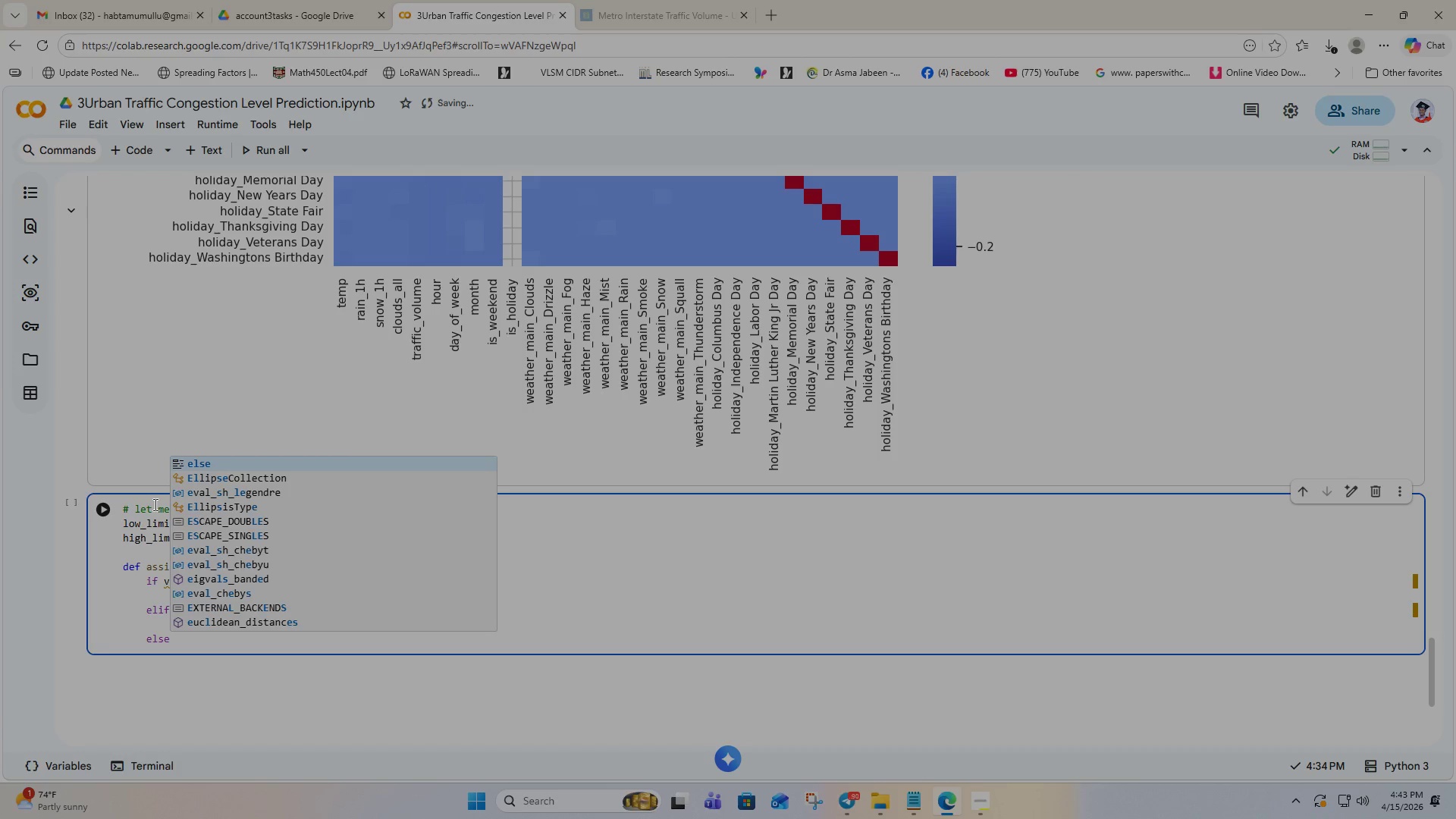 
key(Enter)
 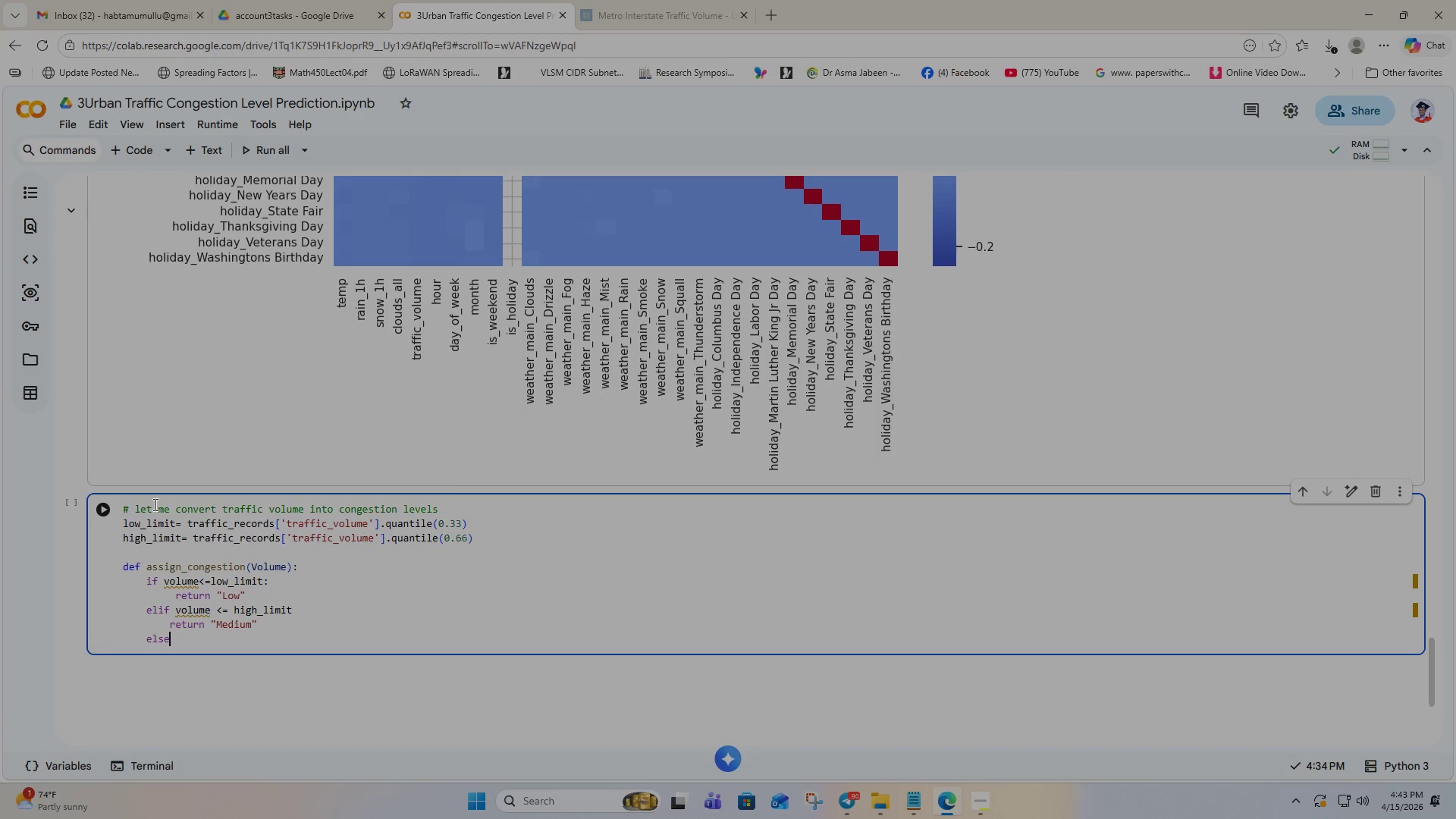 
key(Enter)
 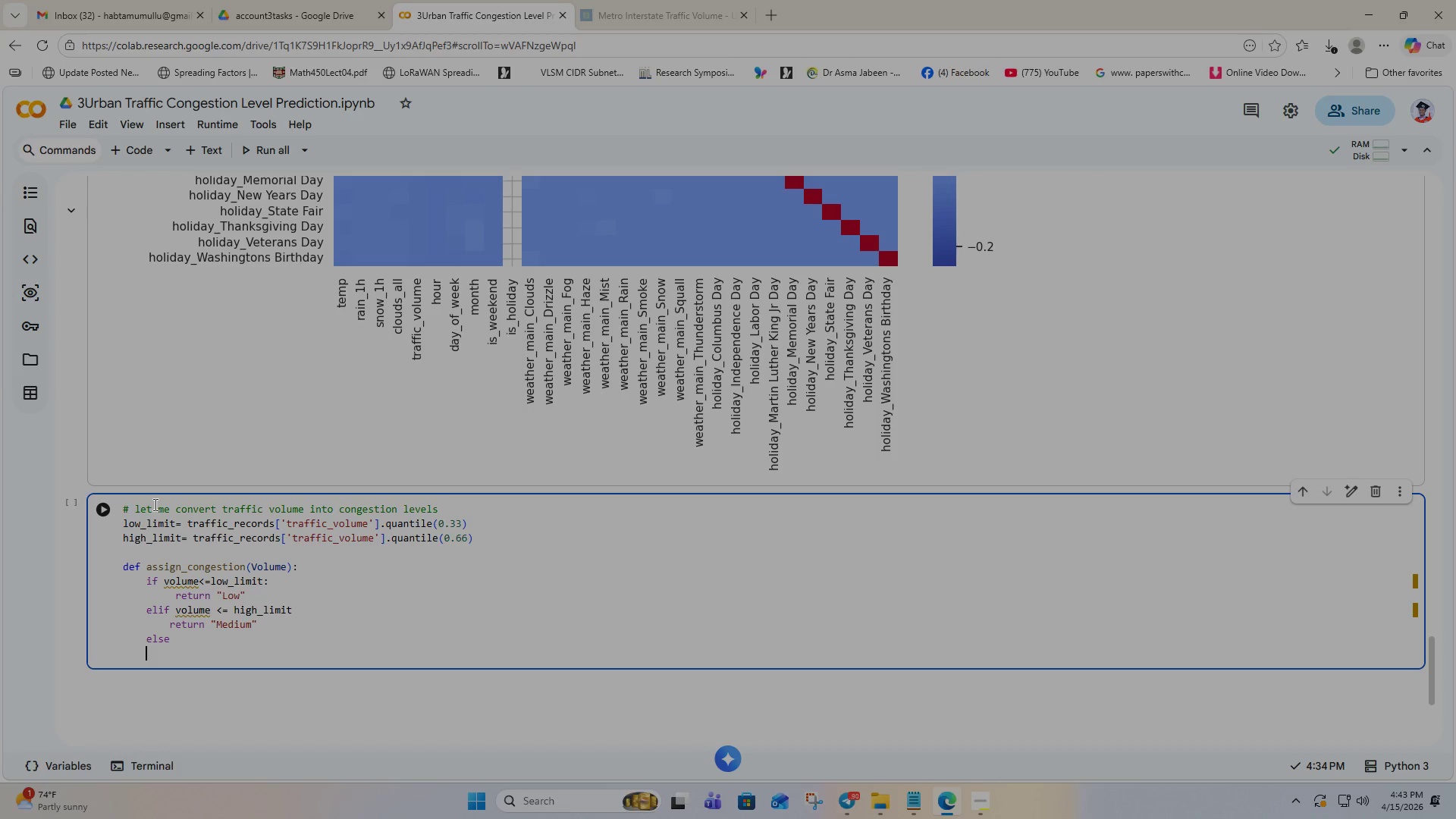 
key(Space)
 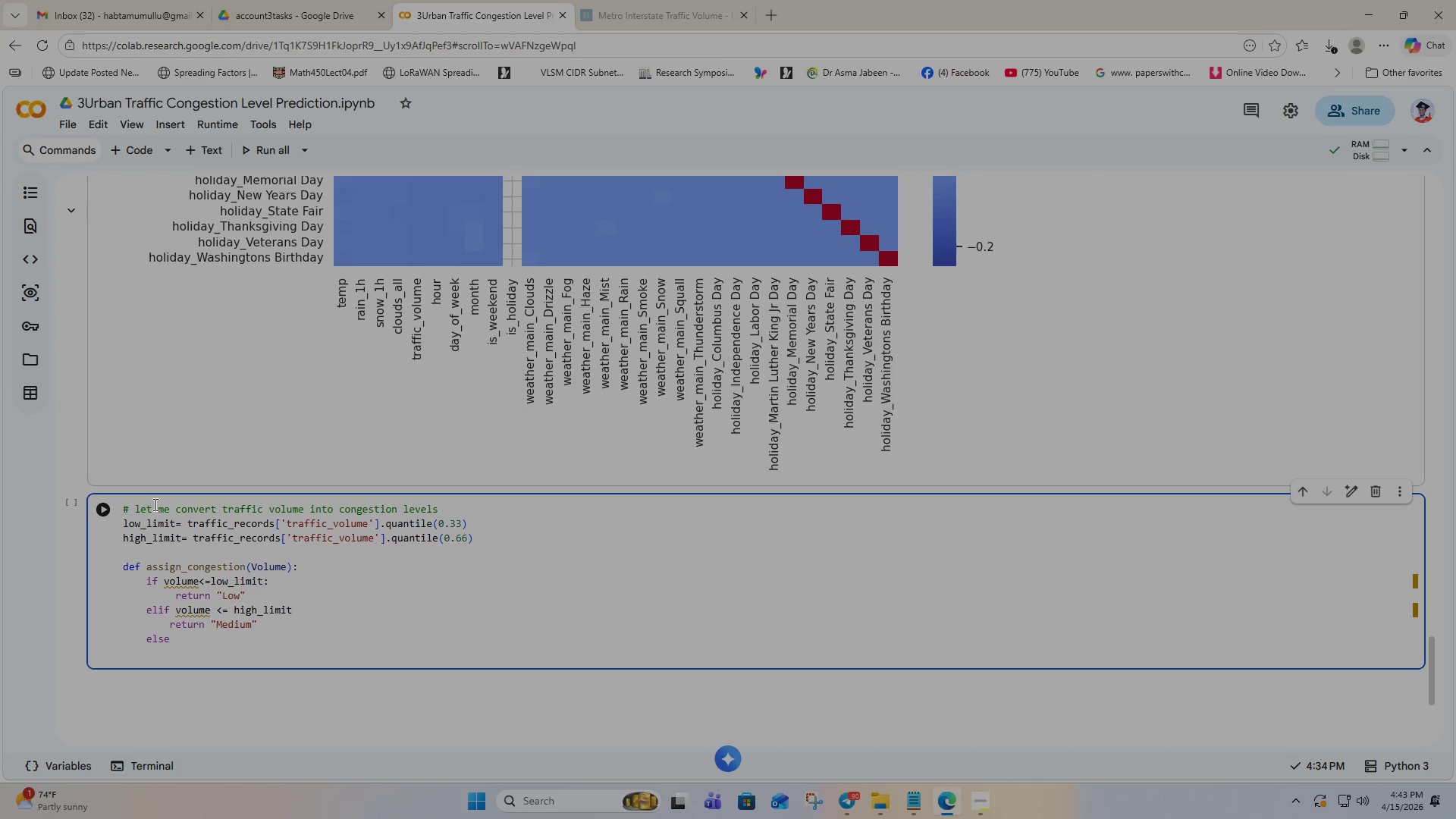 
key(Space)
 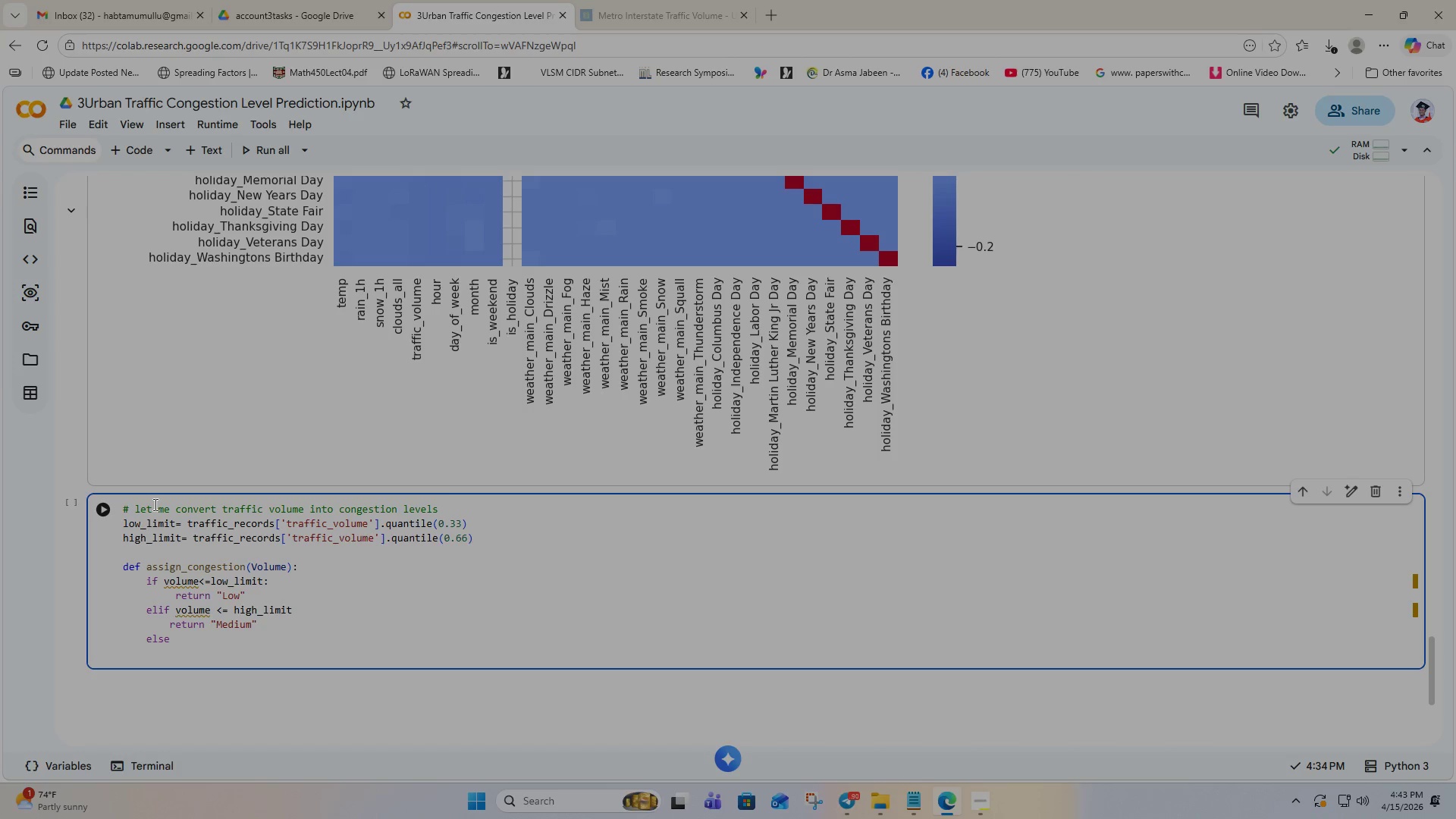 
key(Space)
 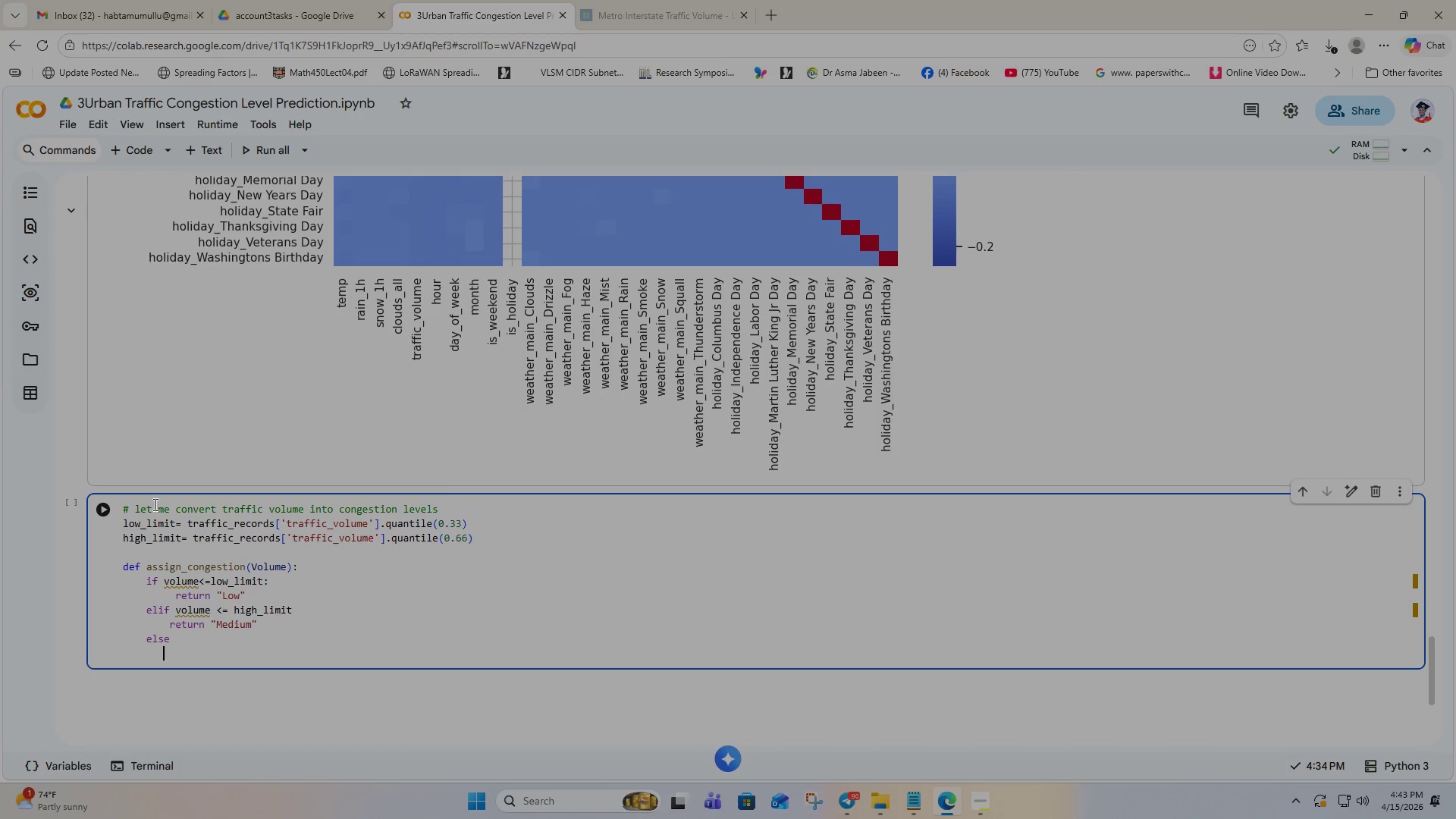 
key(Space)
 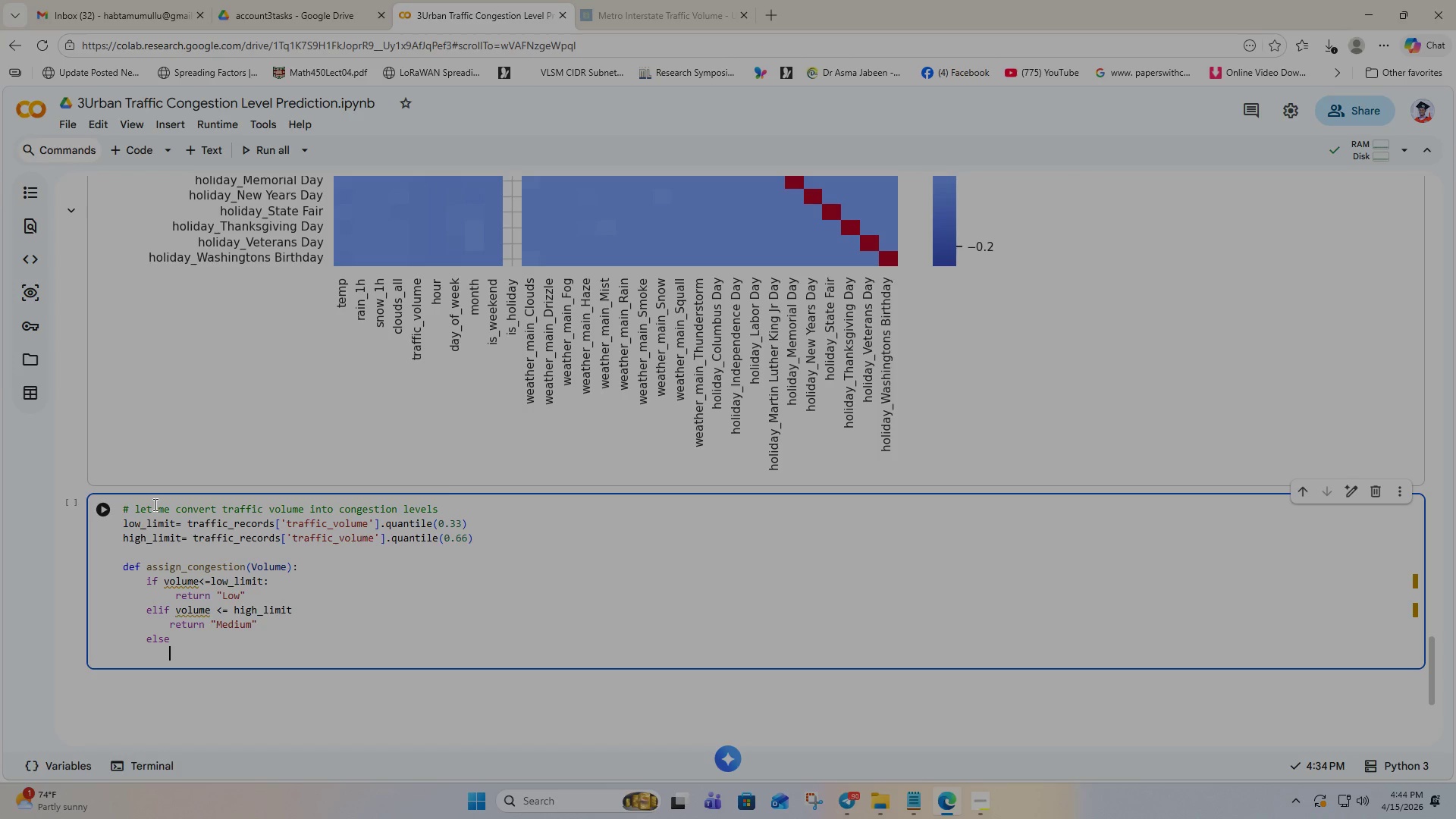 
type(retu)
key(Backspace)
type(urn )
 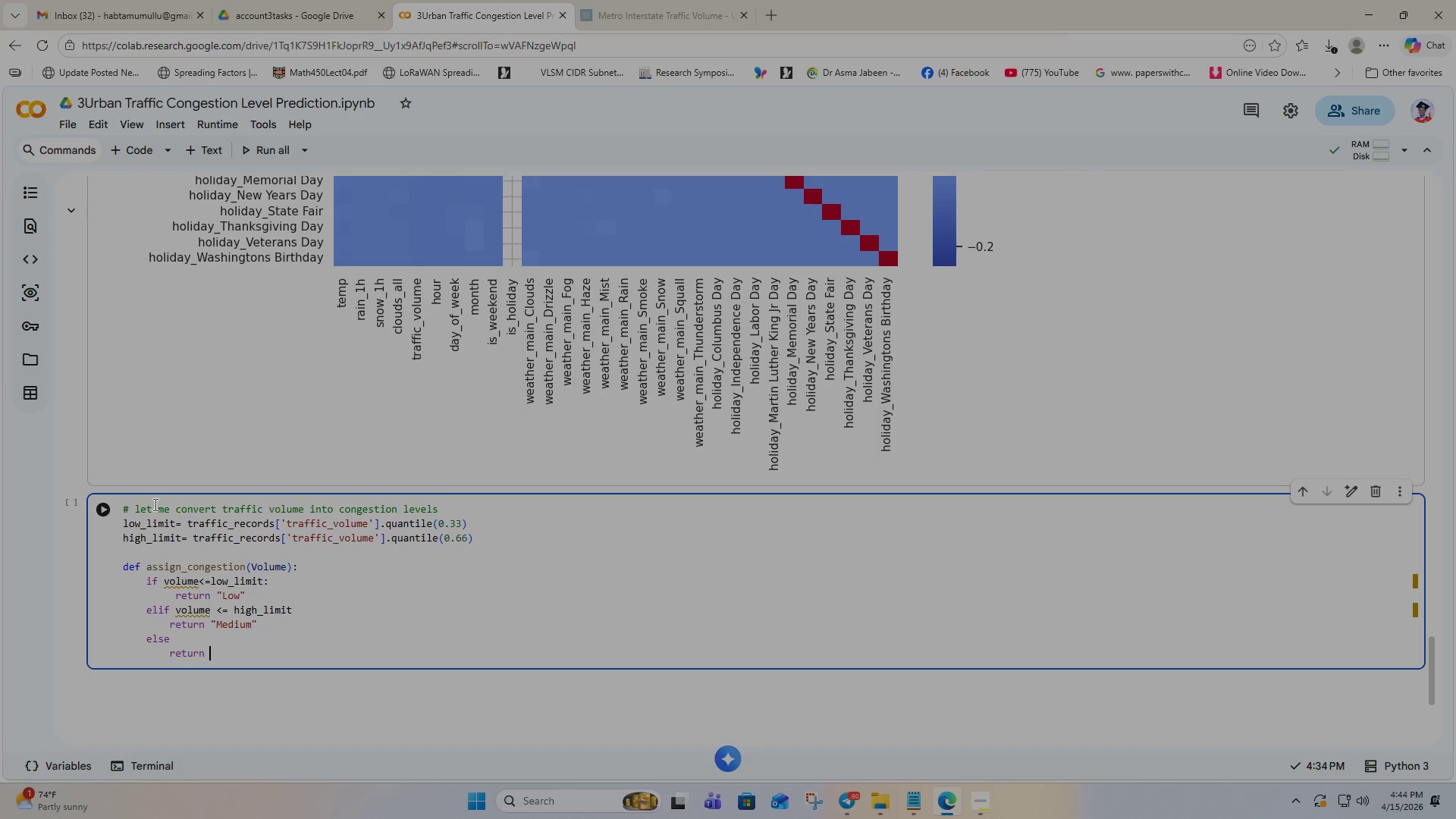 
type("HIGH)
 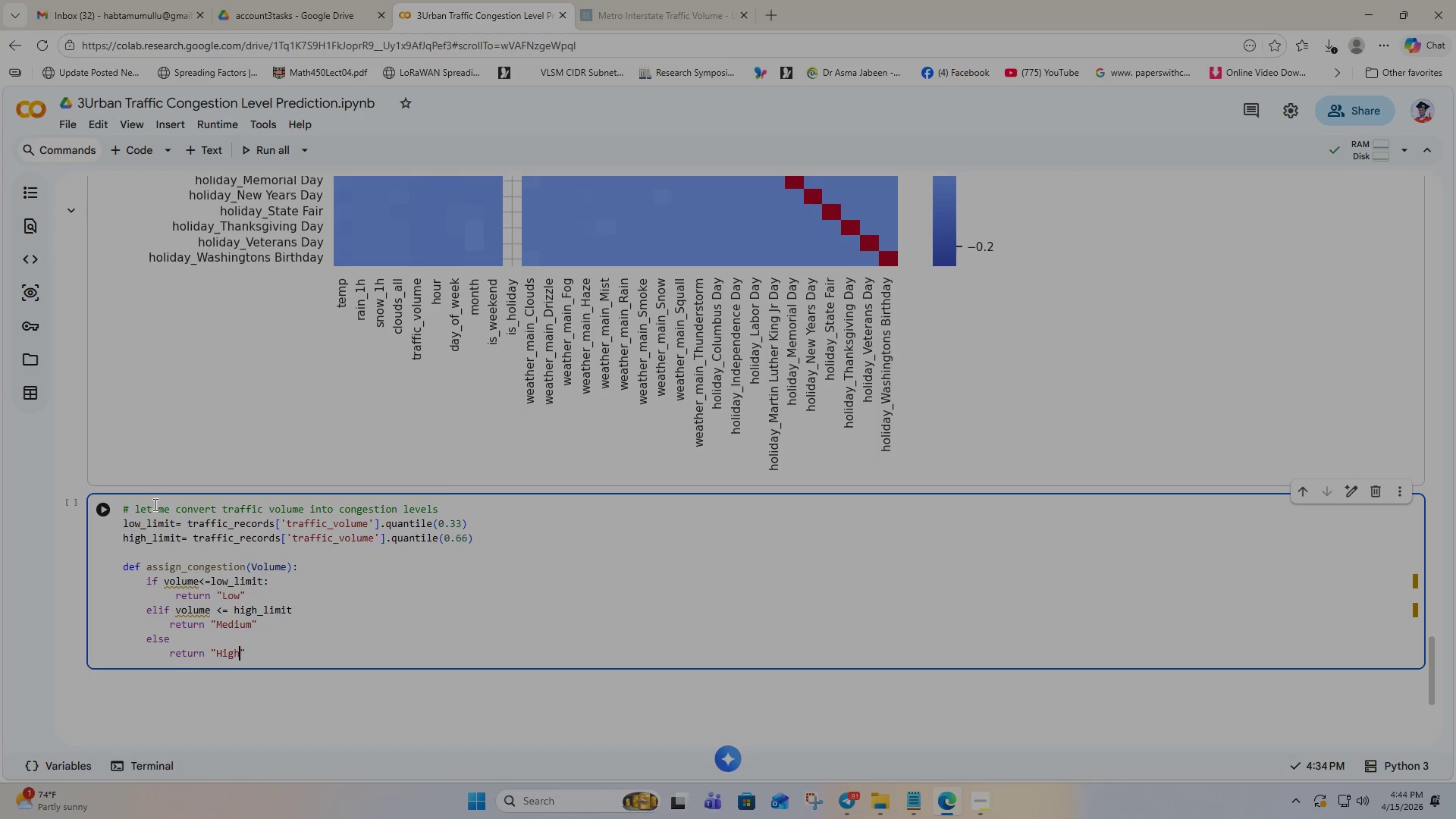 
key(Shift+ArrowRight)
 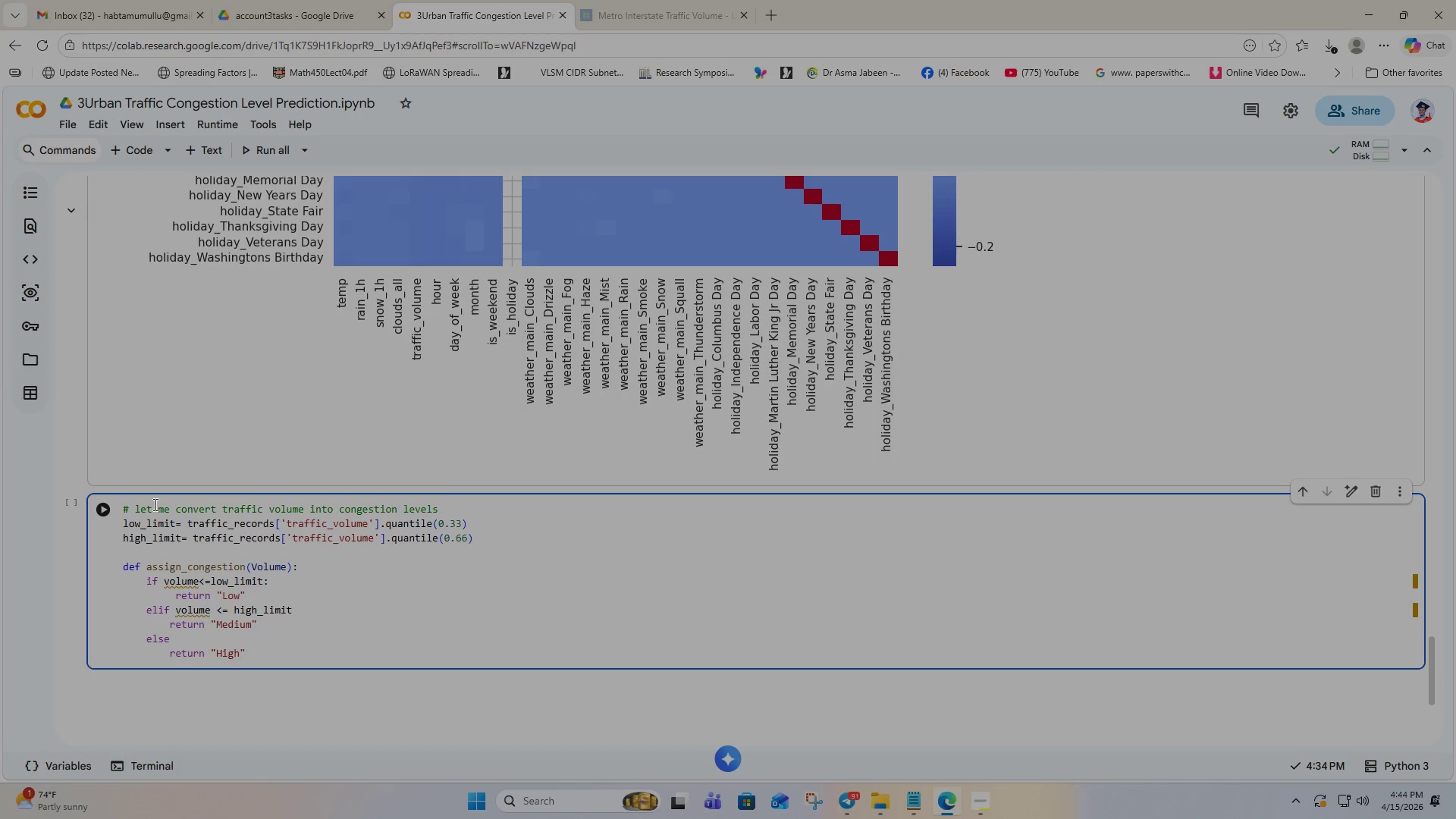 
key(Shift+Enter)
 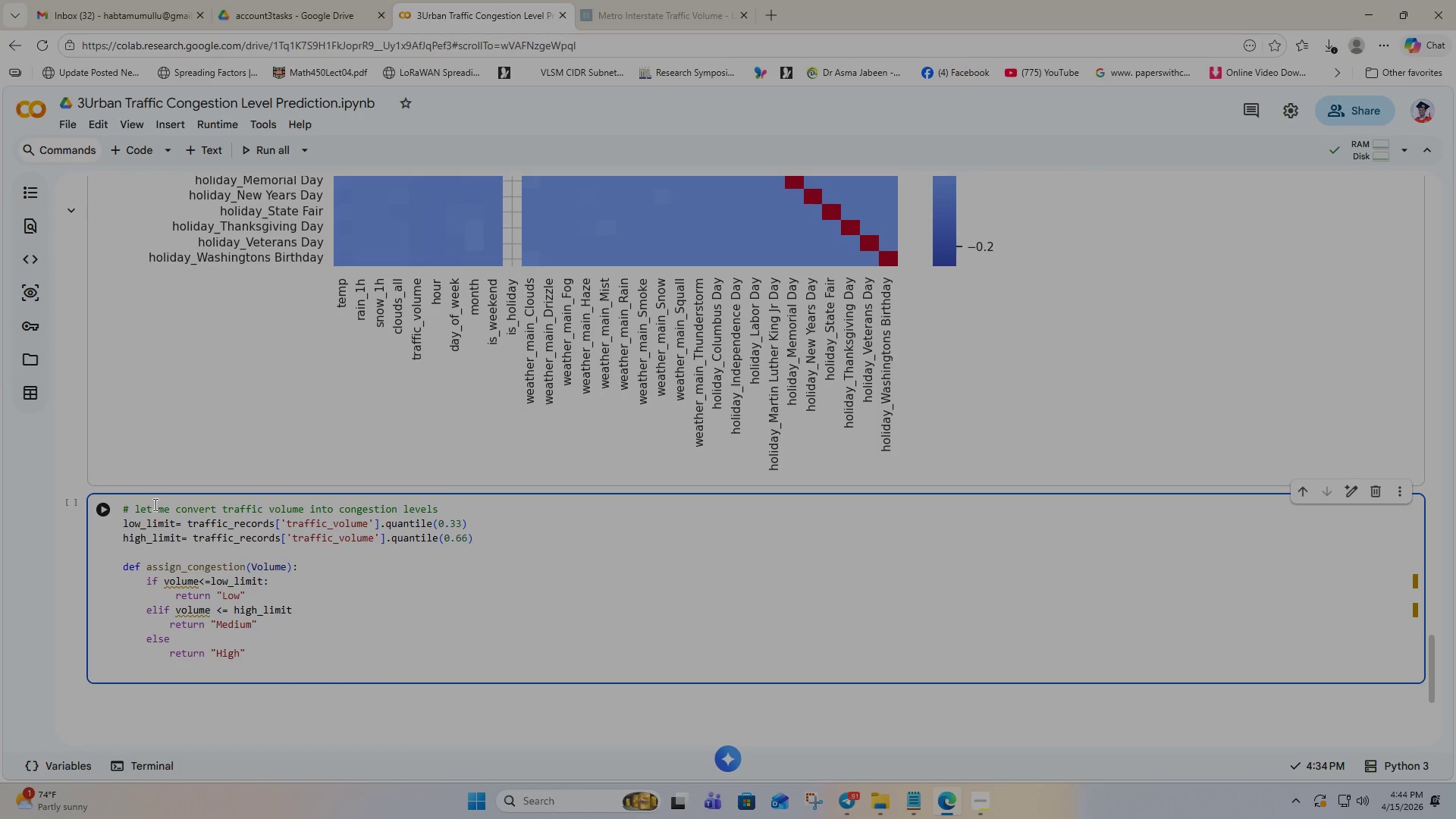 
key(Shift+Backspace)
 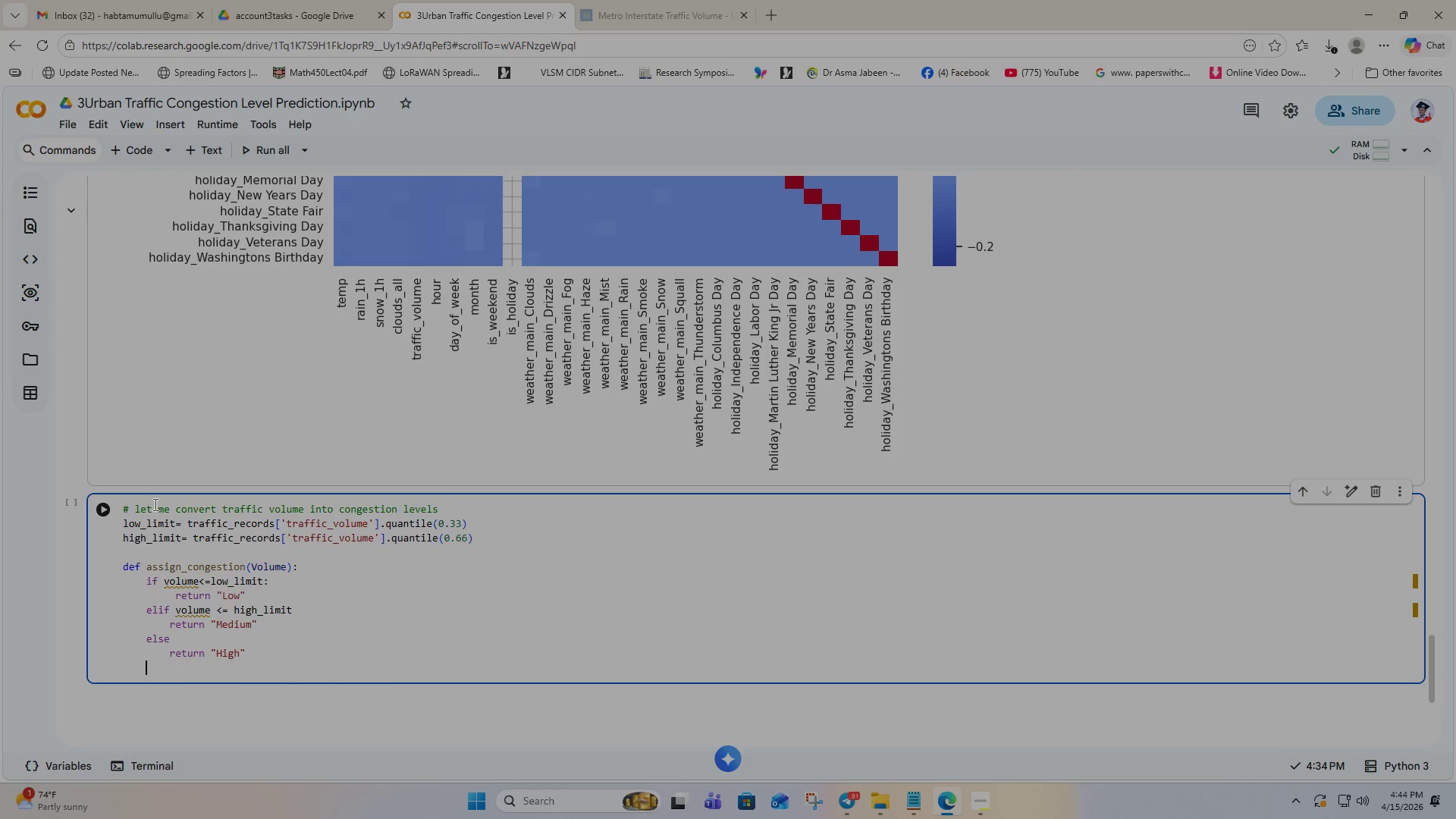 
key(Shift+Backspace)
 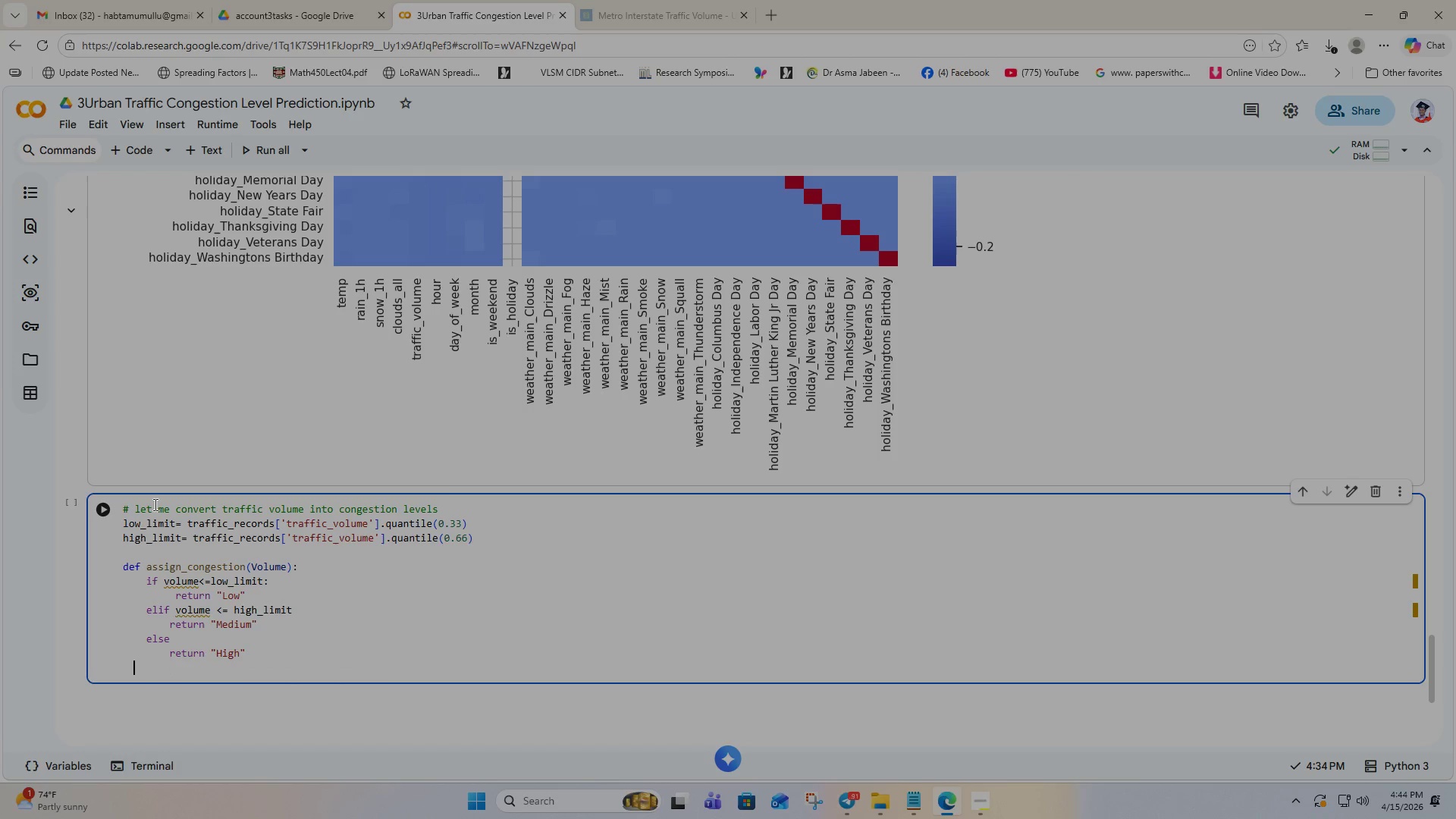 
key(Shift+Backspace)
 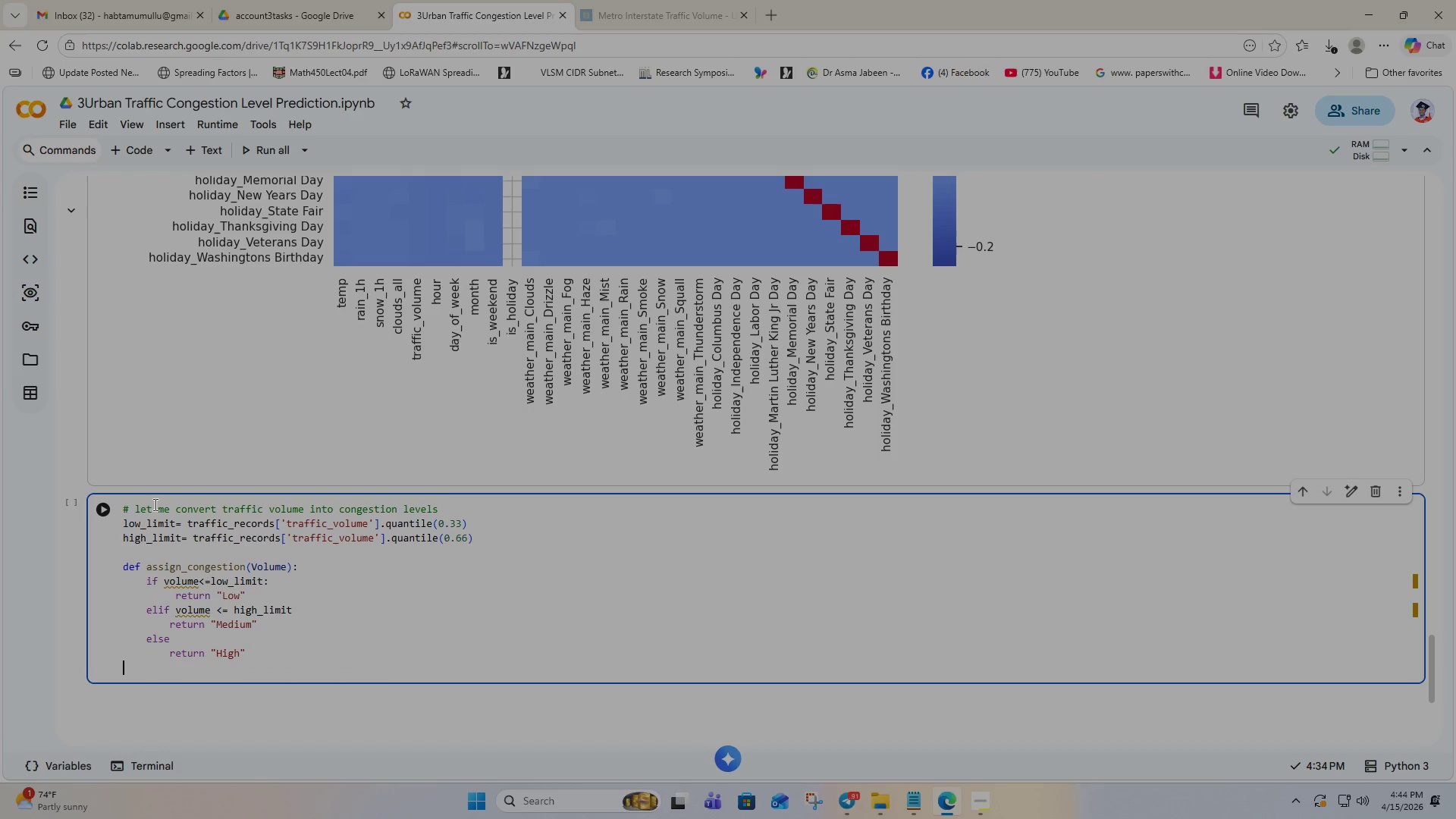 
key(Shift+Backspace)
 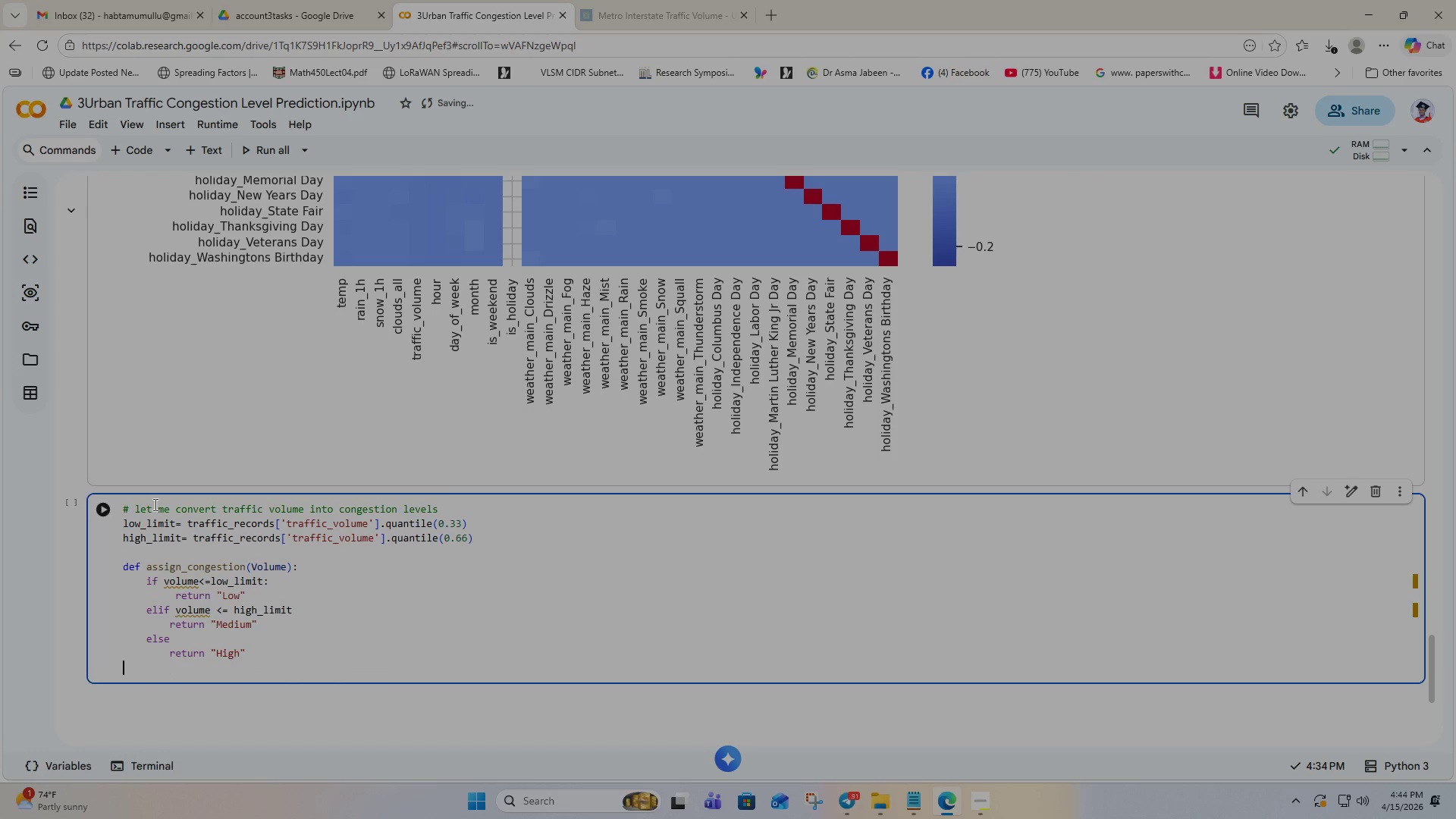 
key(Shift+Backspace)
 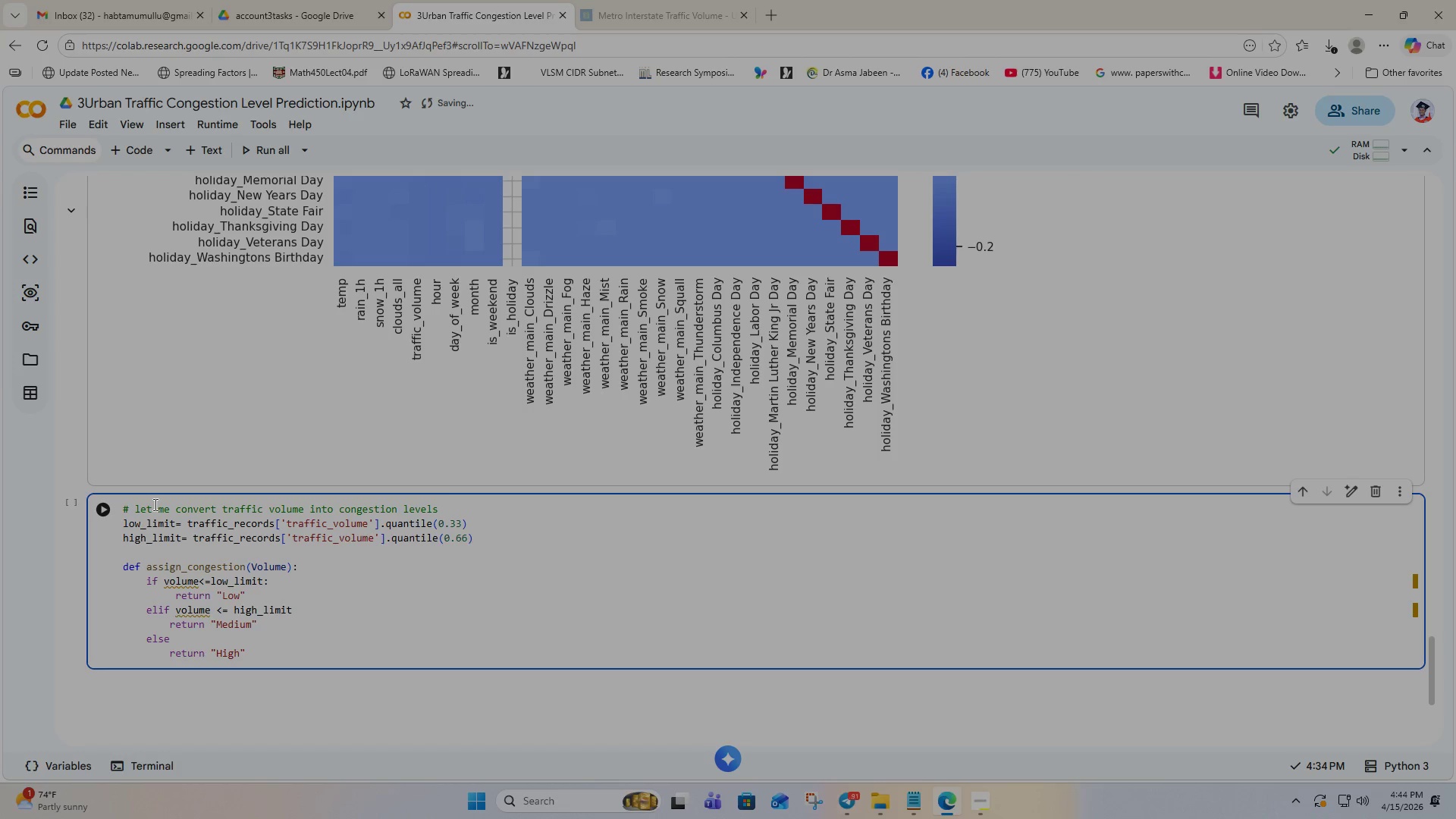 
key(Shift+Enter)
 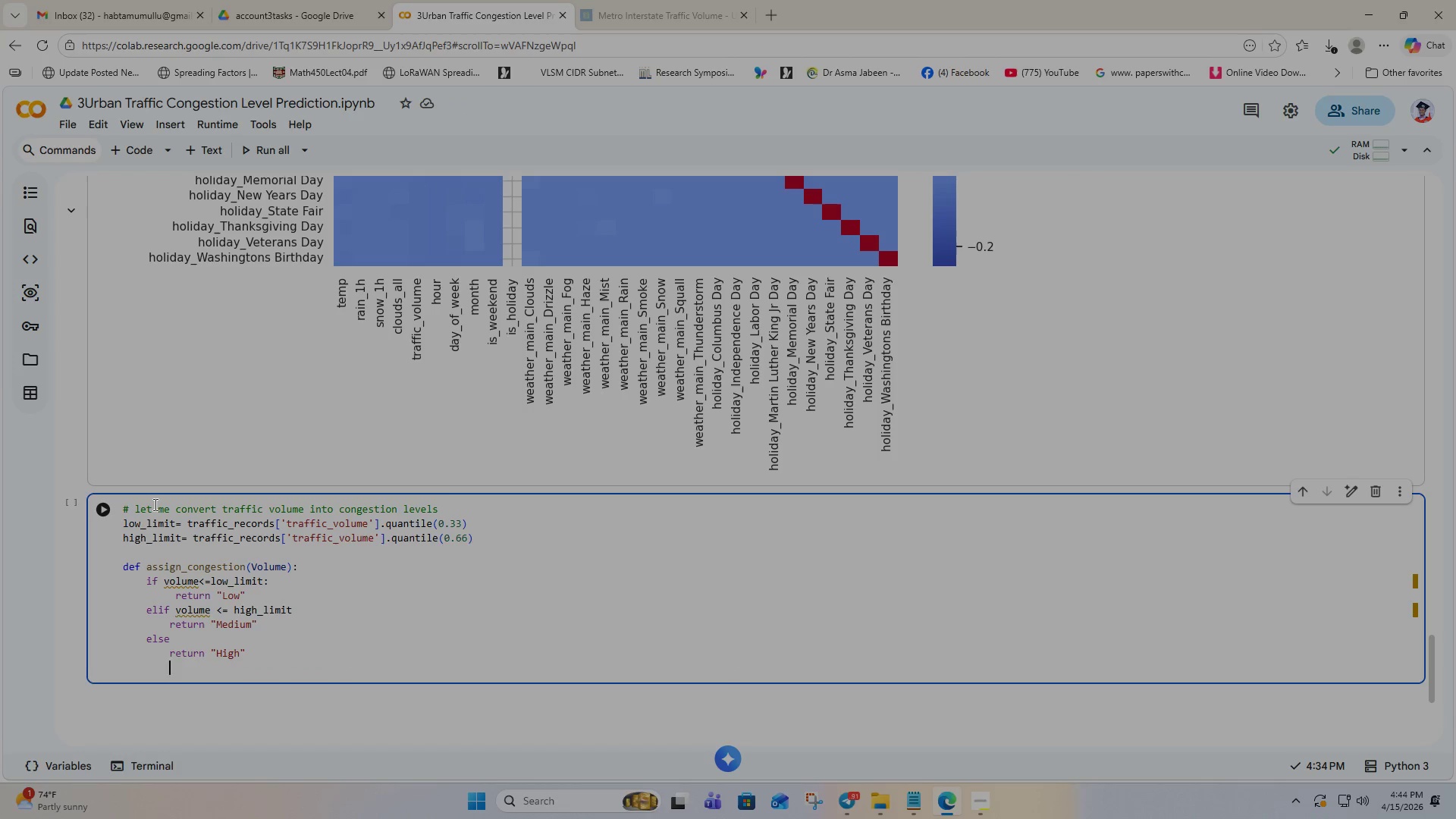 
key(Backspace)
key(Backspace)
key(Backspace)
key(Backspace)
type(prepared_data['congeestion)
 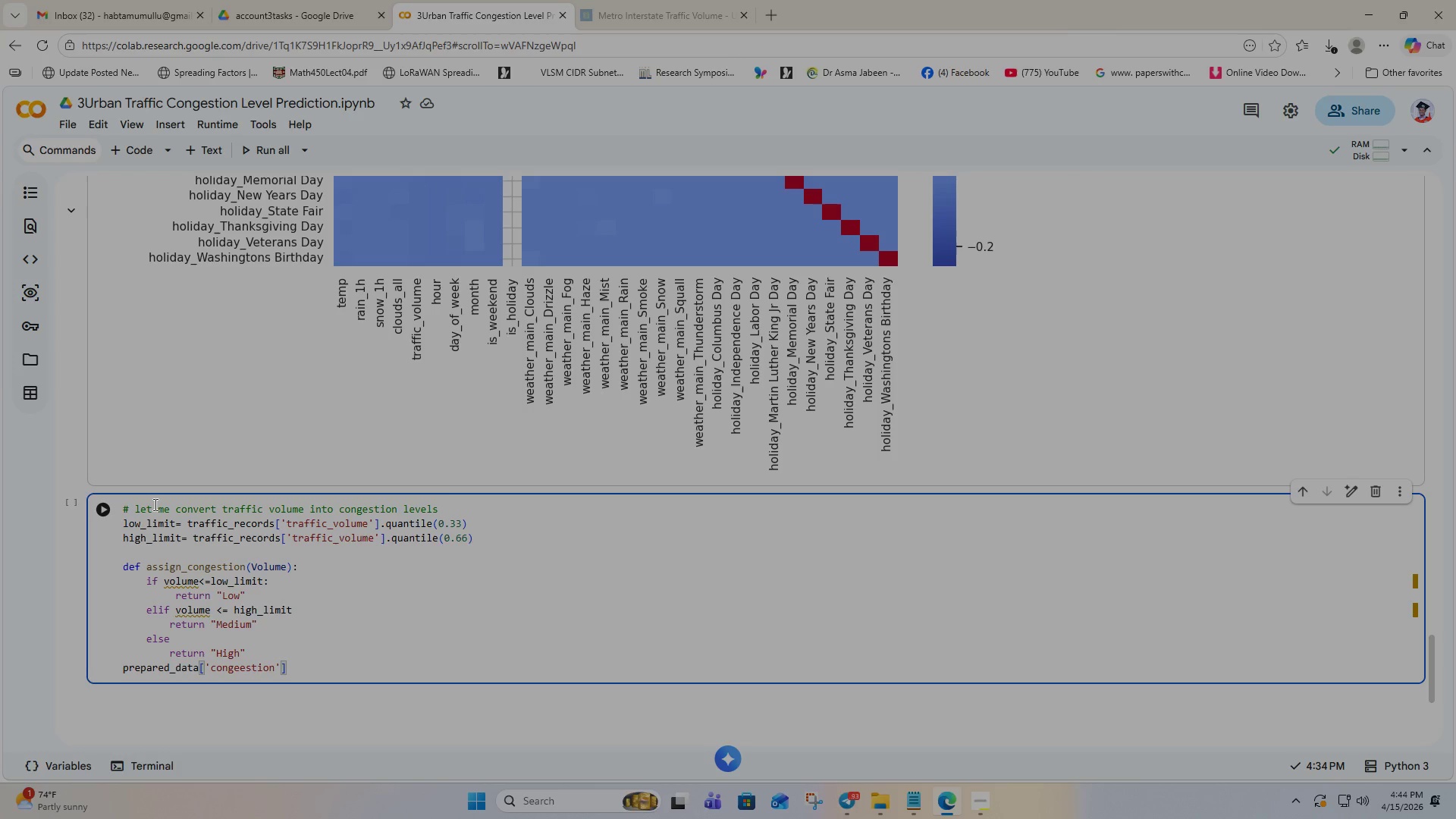 
hold_key(key=ArrowLeft, duration=0.53)
 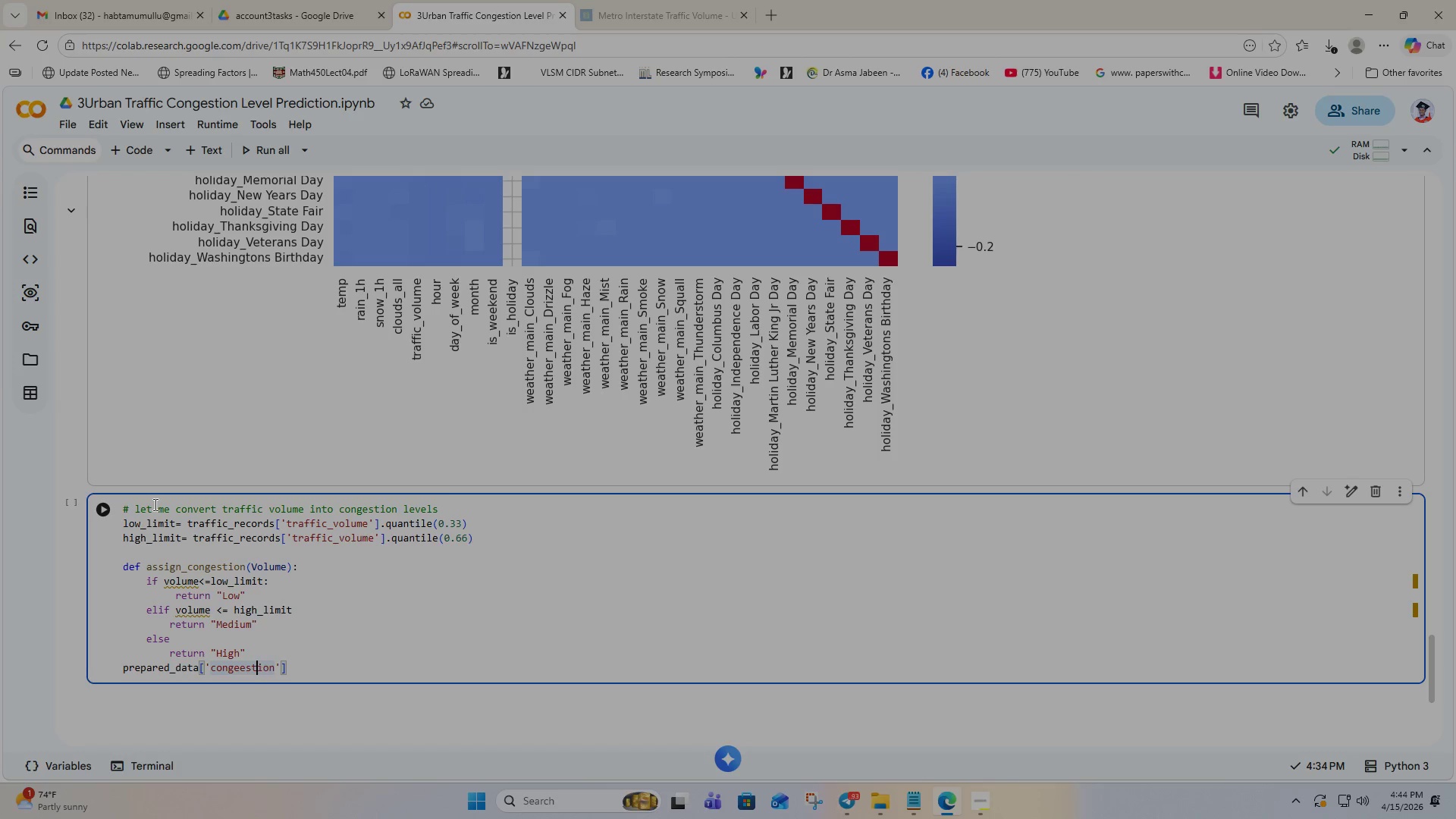 
key(ArrowLeft)
 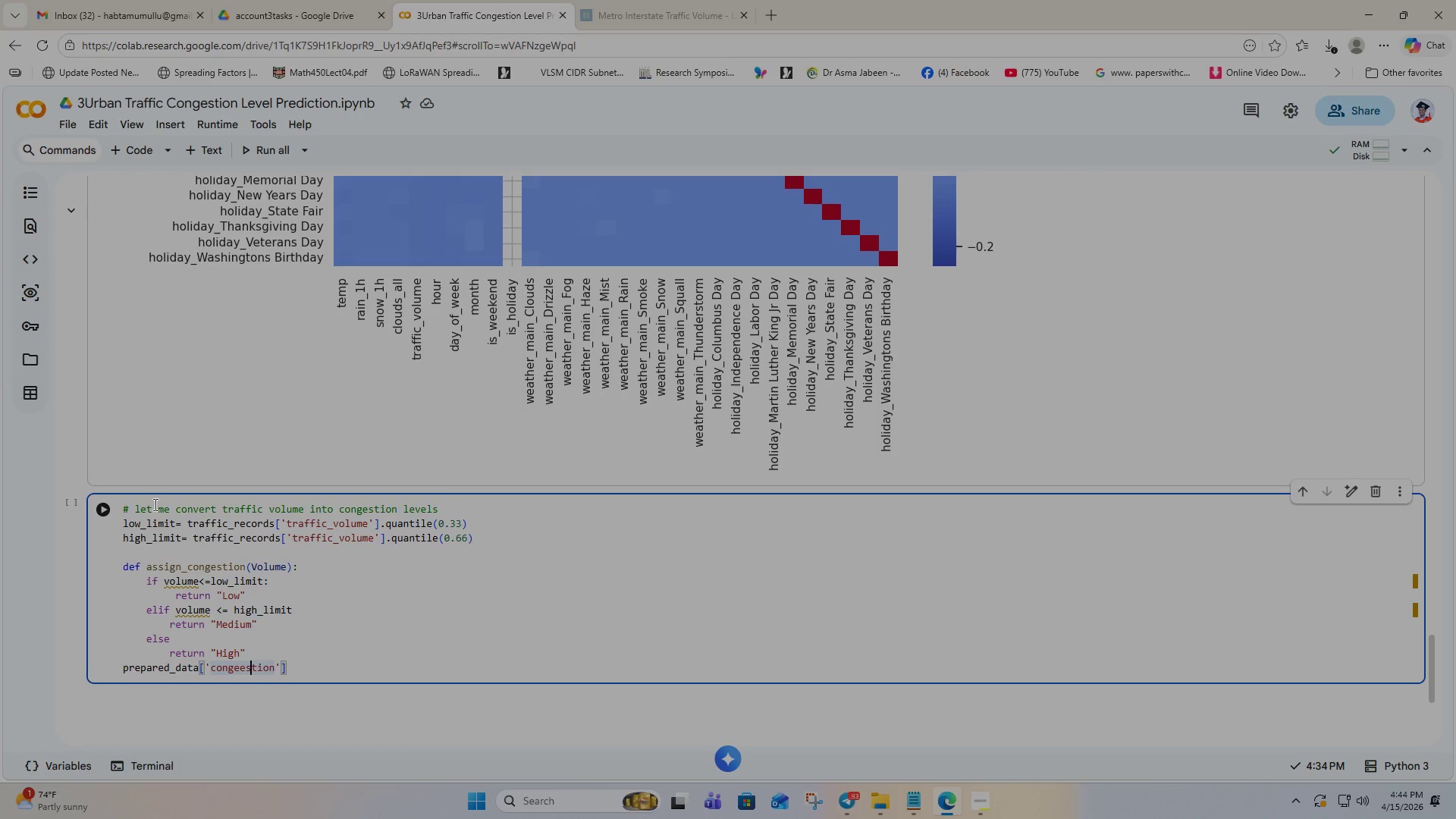 
key(ArrowLeft)
 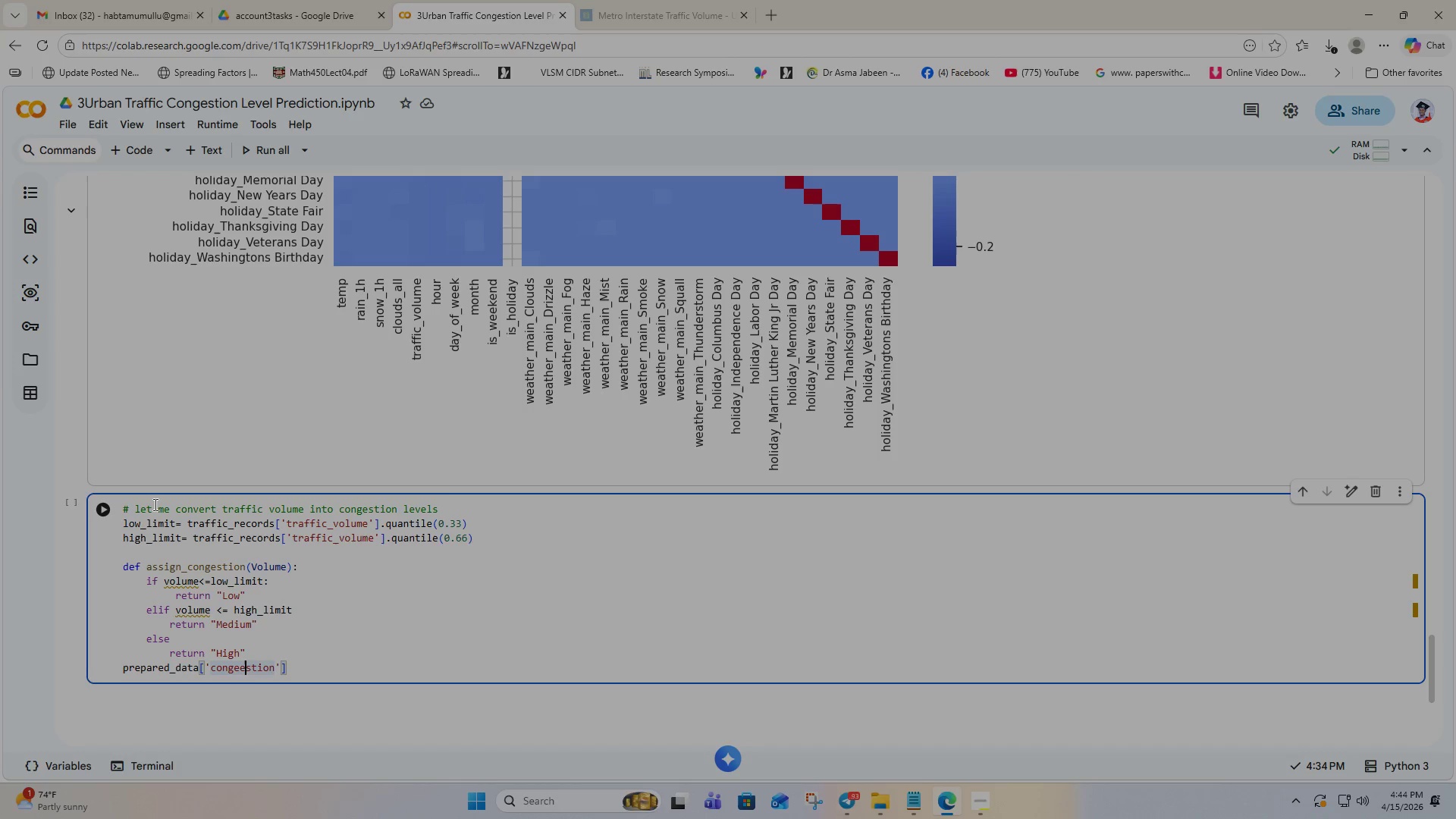 
key(ArrowLeft)
 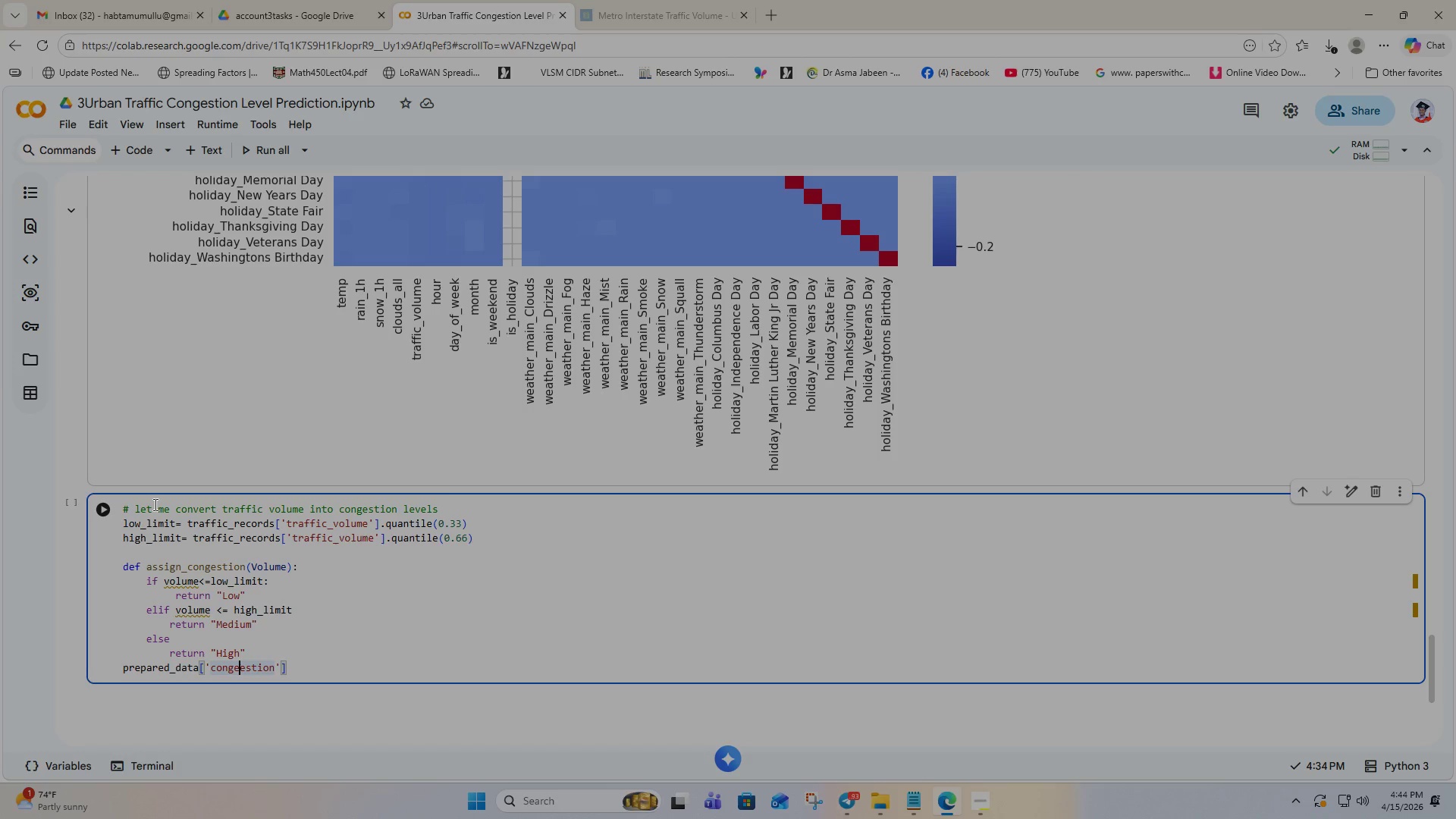 
key(ArrowLeft)
 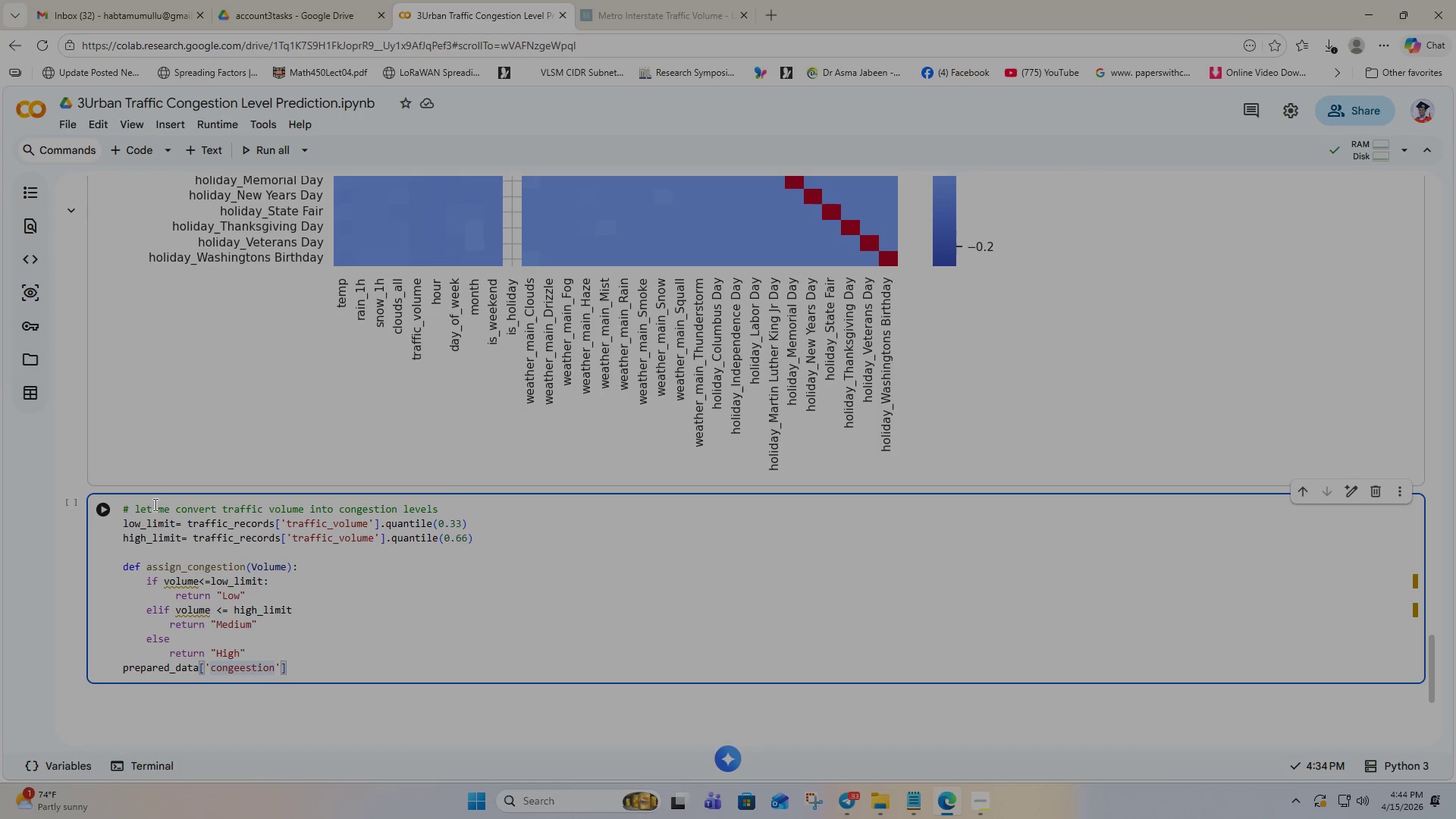 
key(Backspace)
 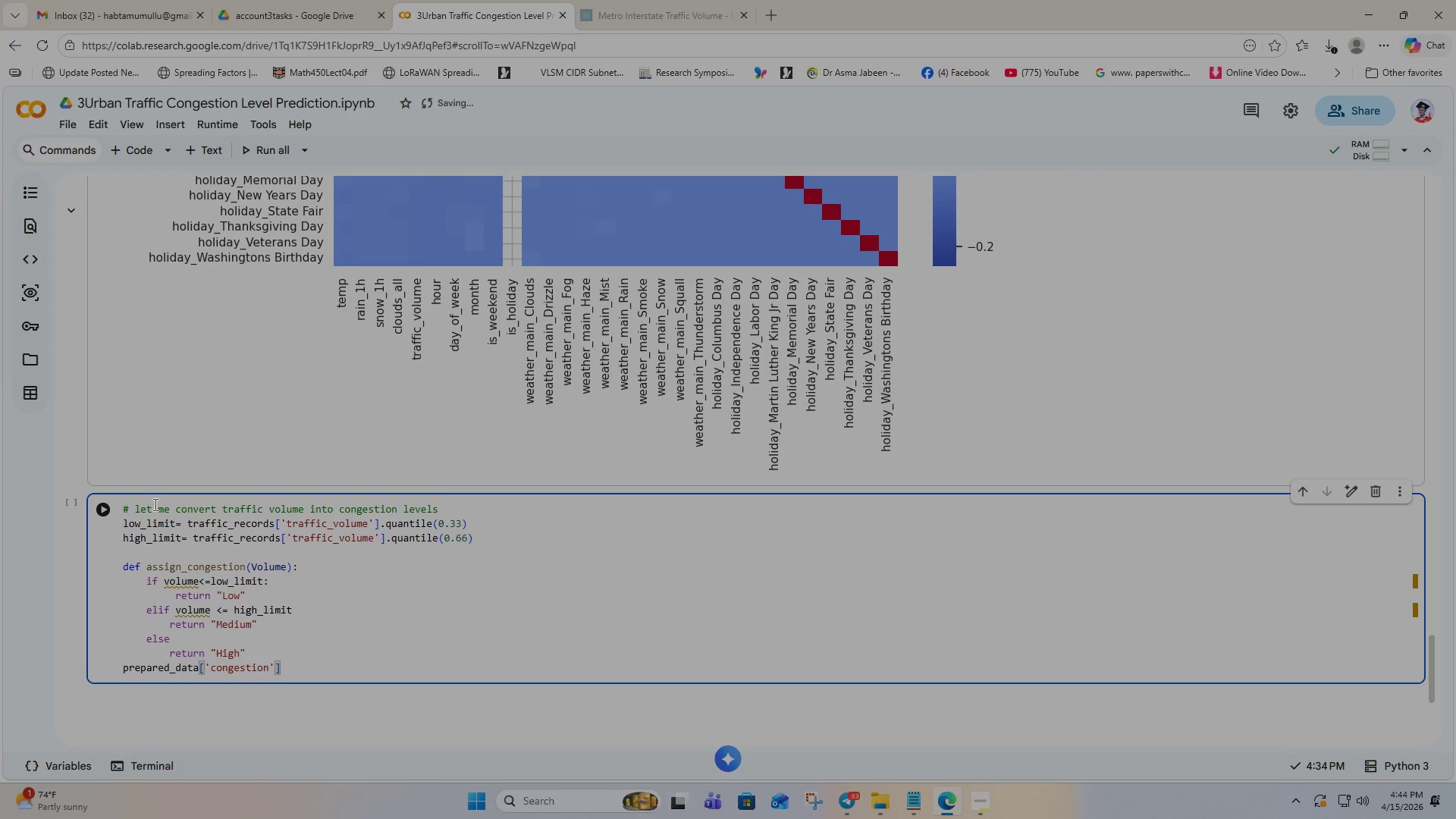 
key(ArrowRight)
 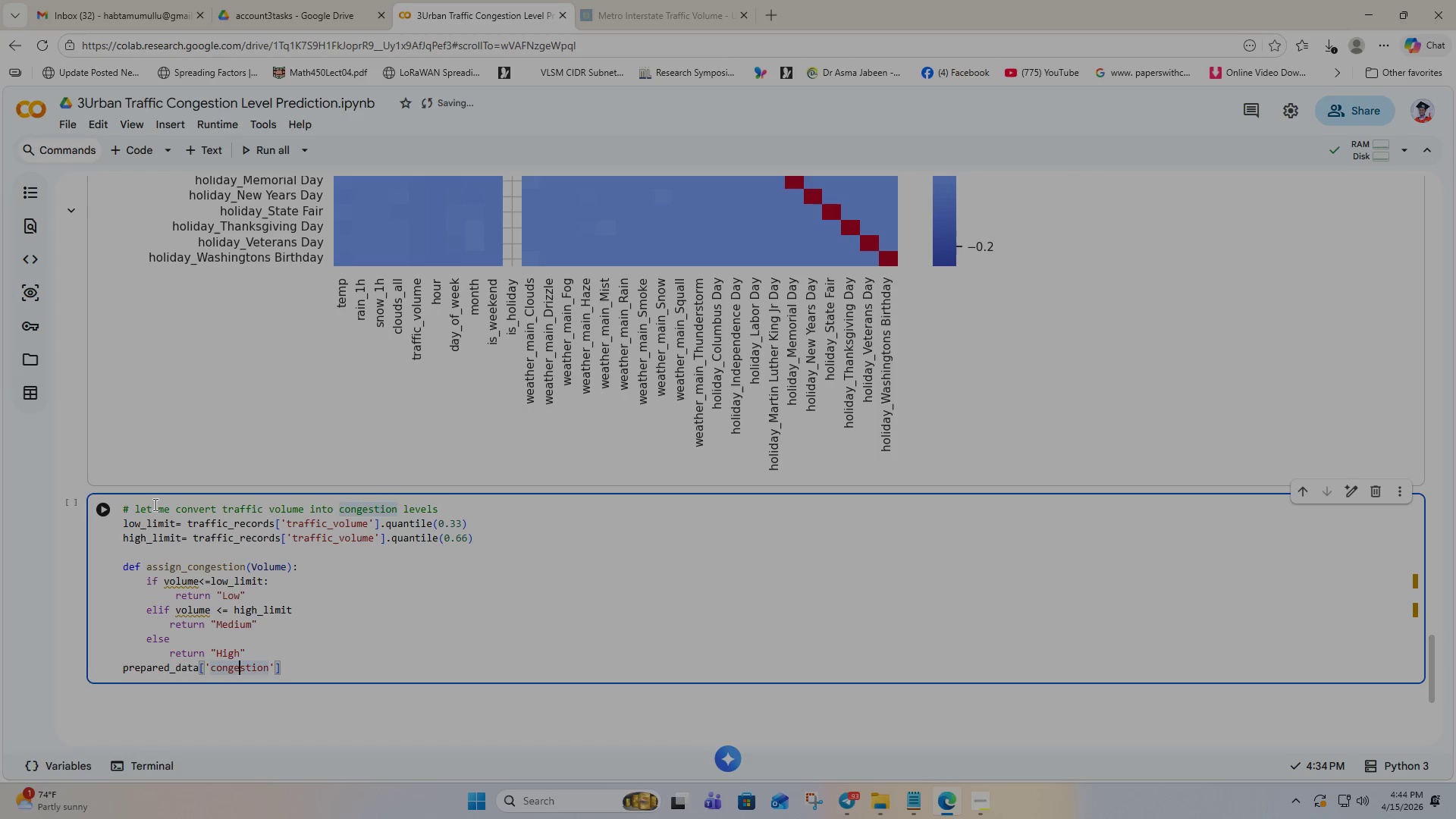 
key(ArrowRight)
 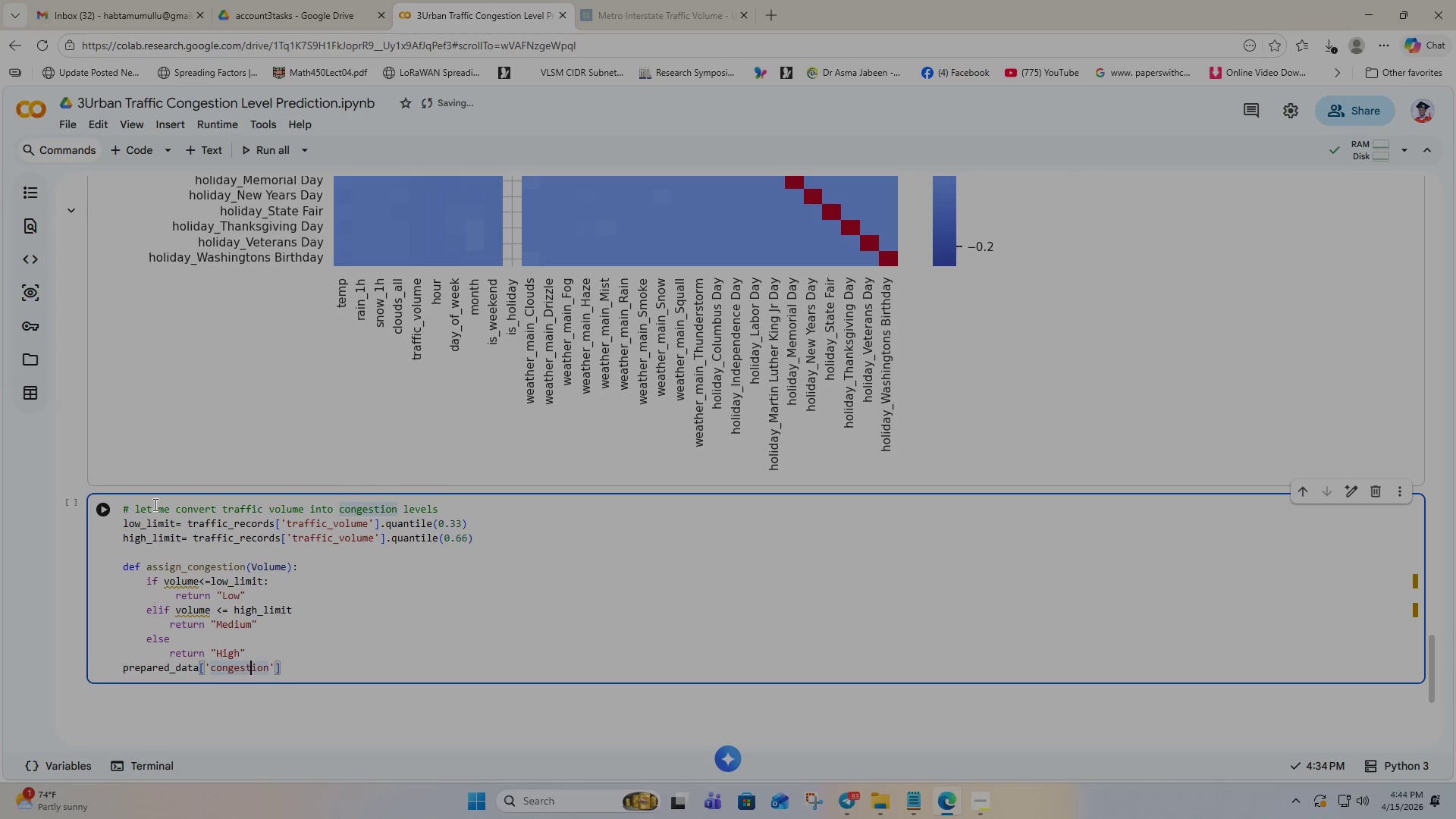 
key(ArrowRight)
 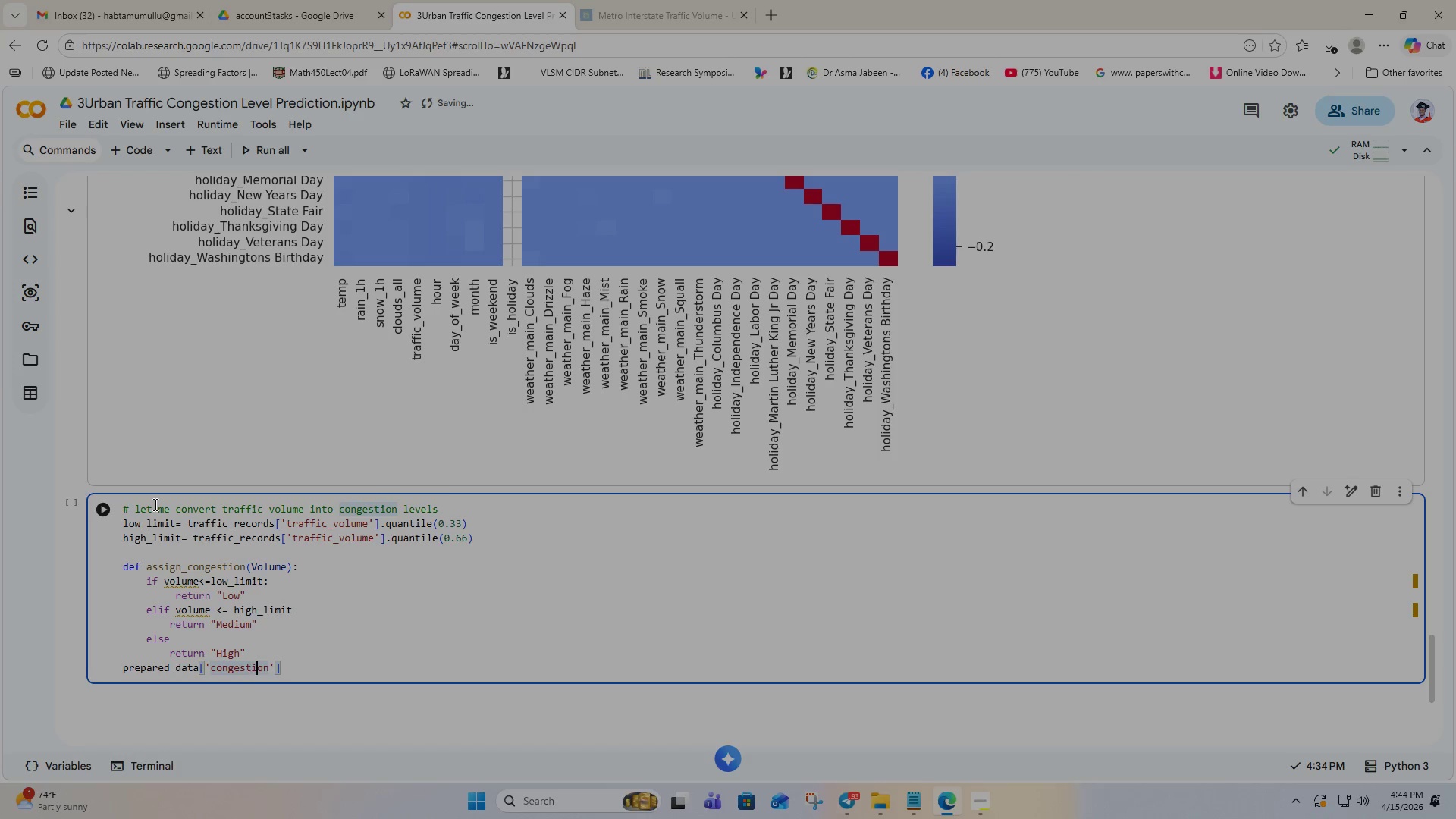 
key(ArrowRight)
 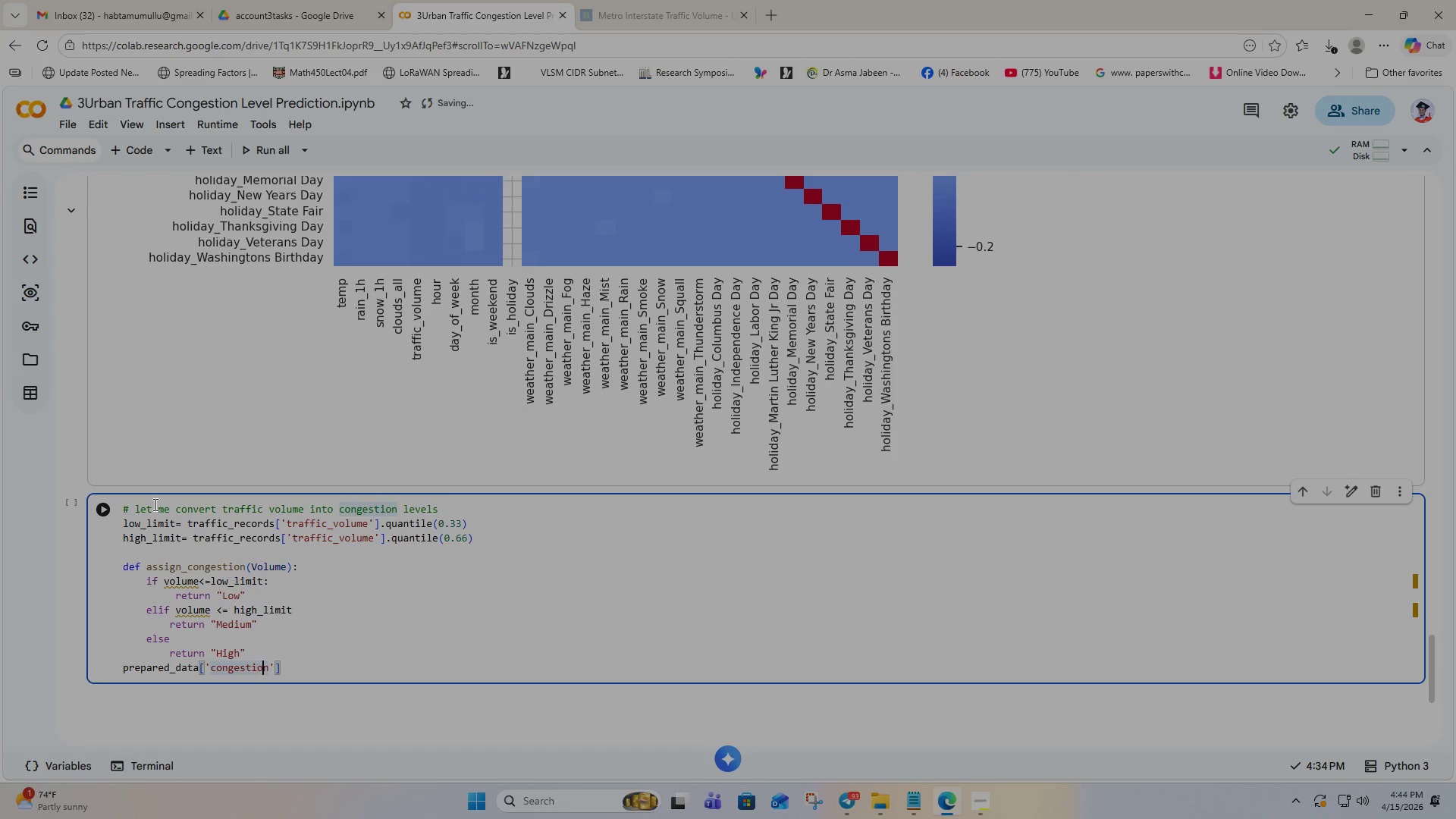 
key(ArrowRight)
 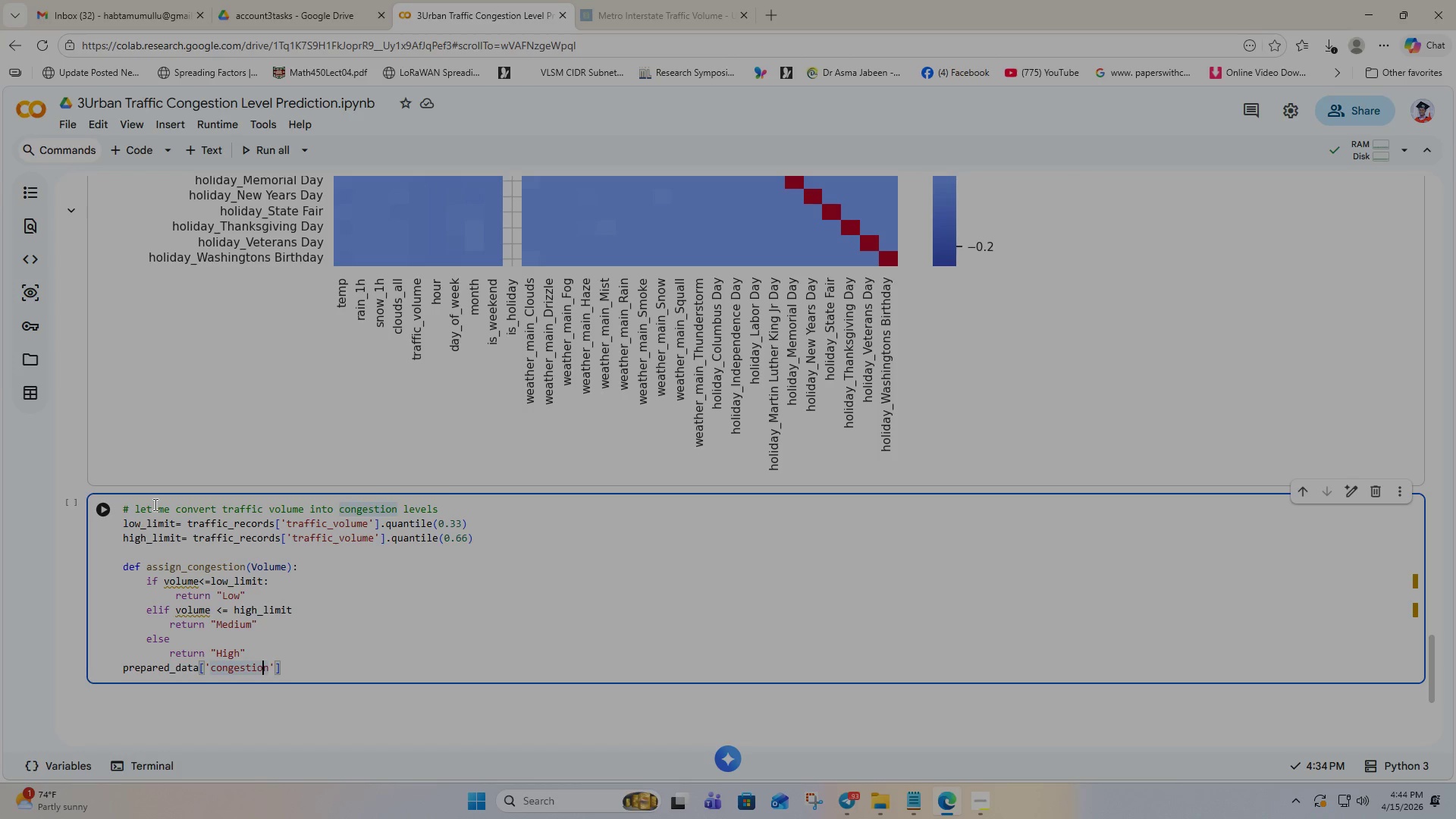 
key(ArrowRight)
 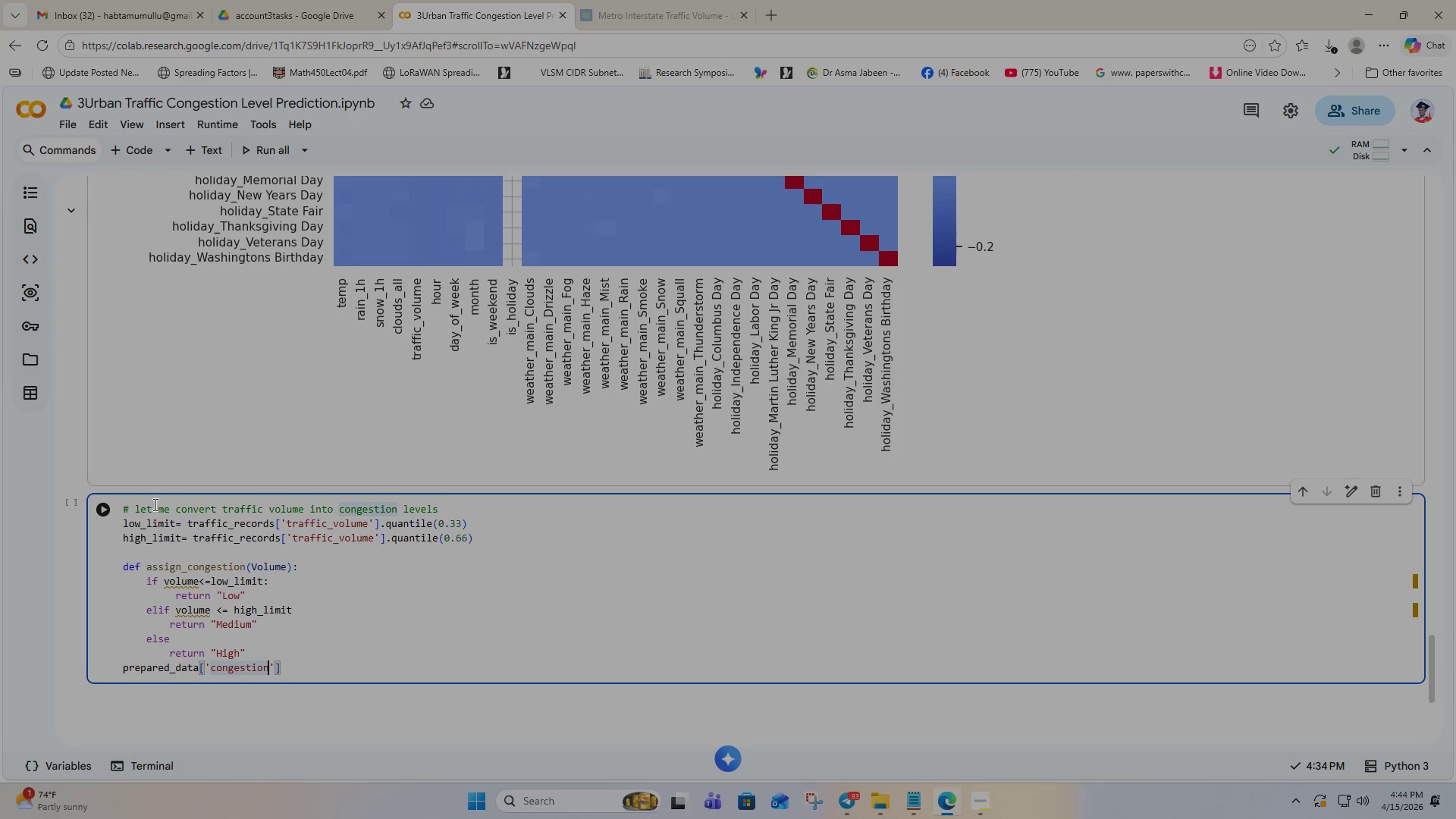 
type(_level)
 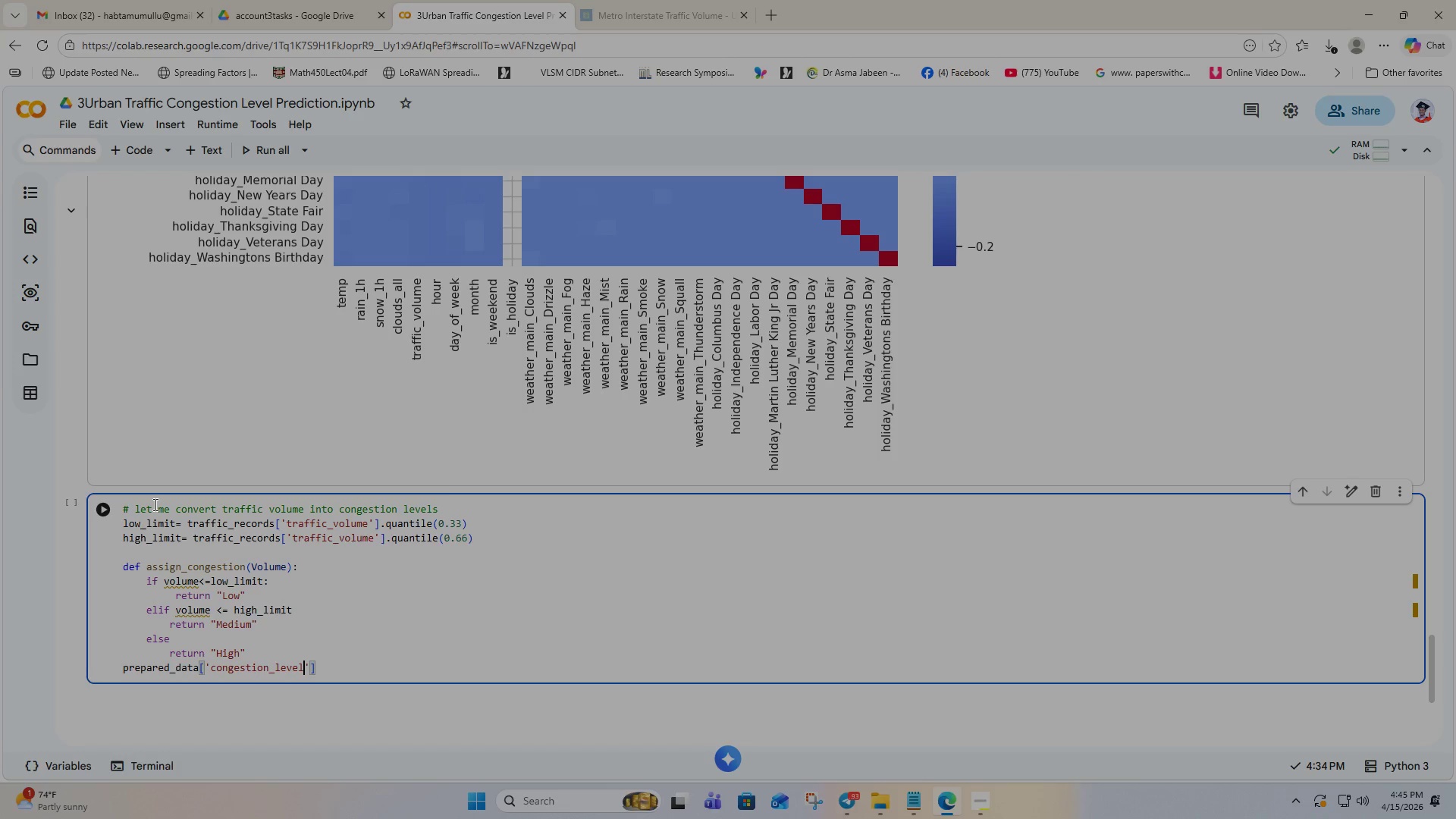 
key(ArrowRight)
 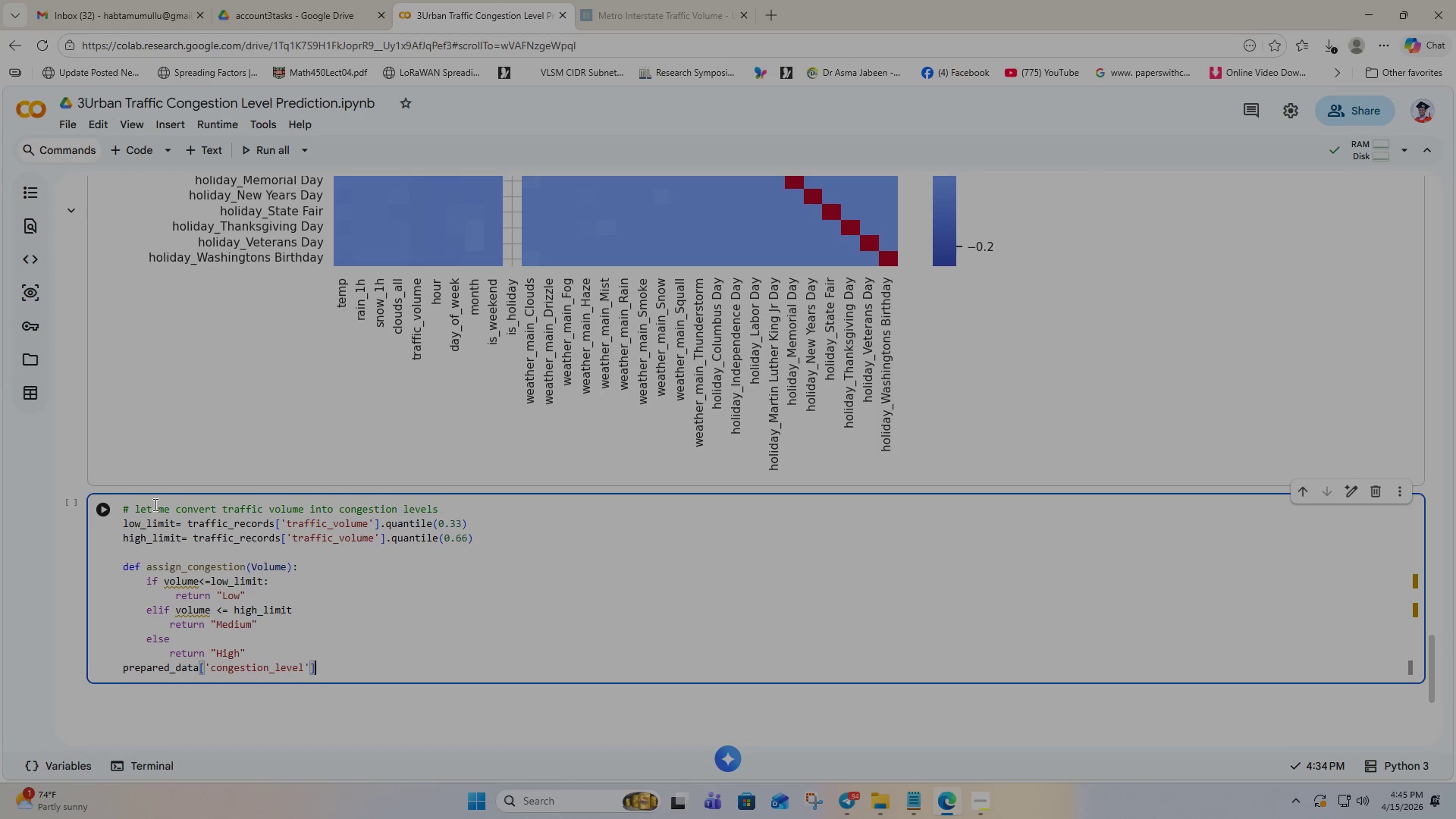 
key(ArrowRight)
 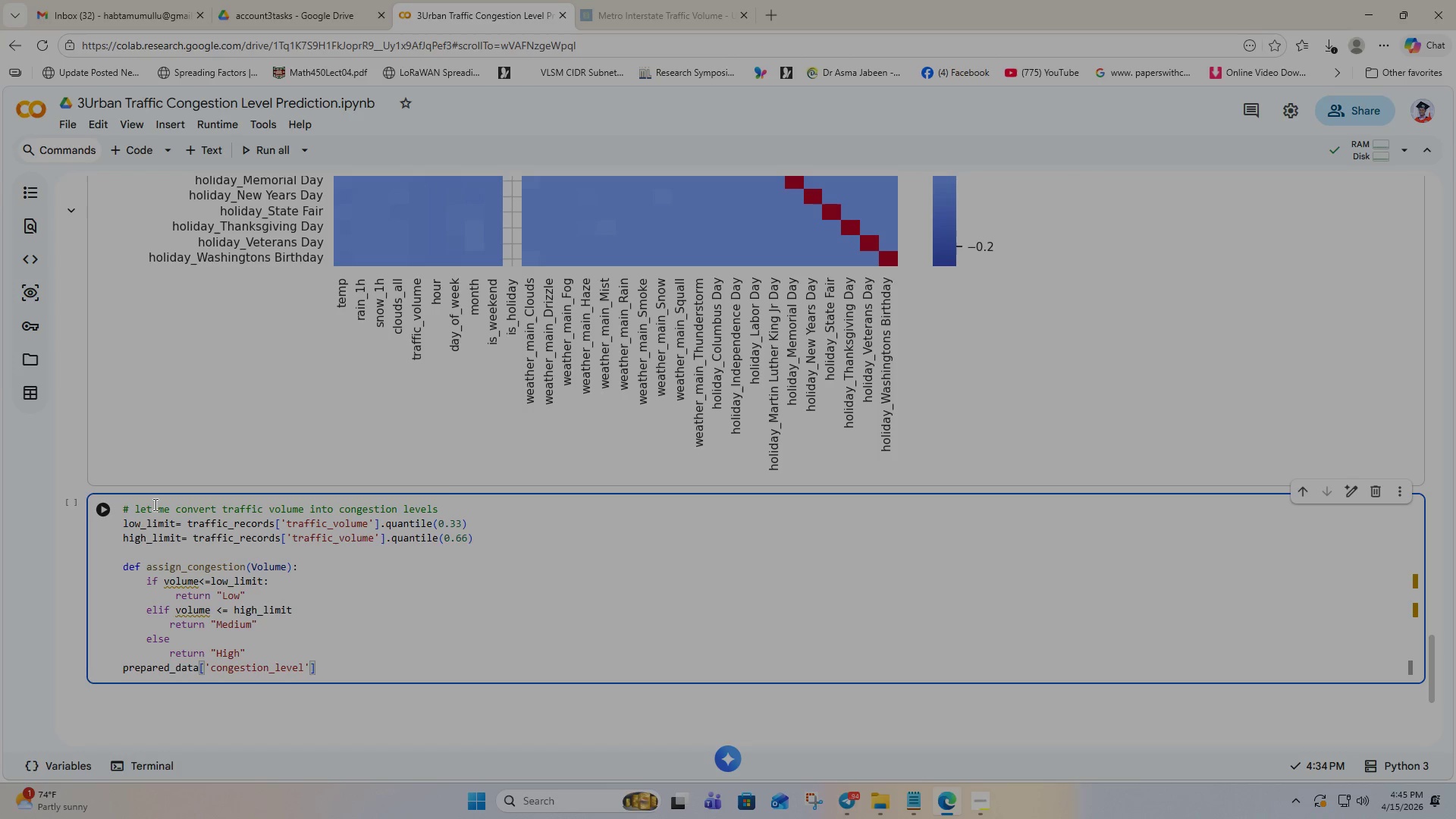 
key(Equal)
 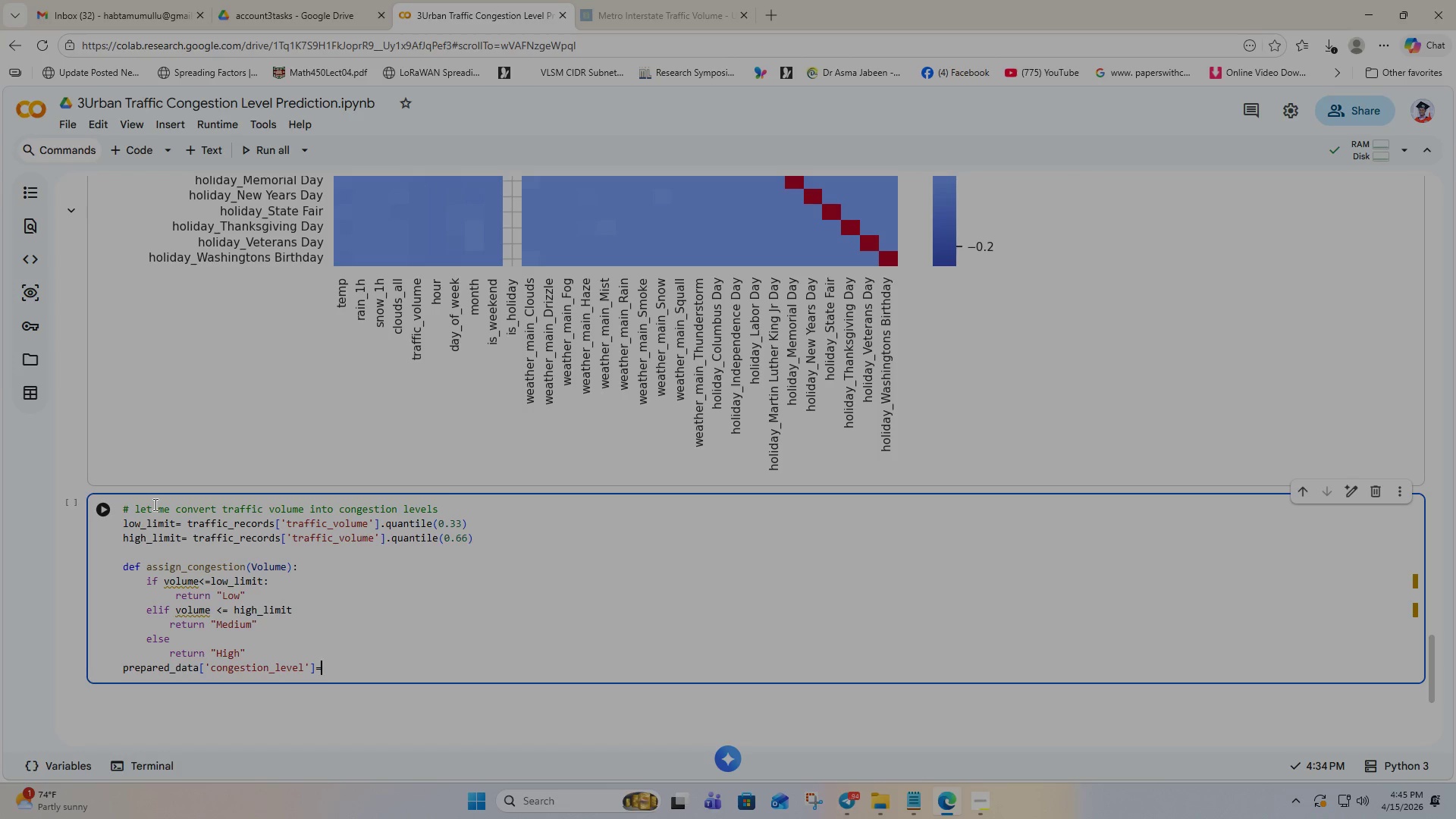 
wait(13.89)
 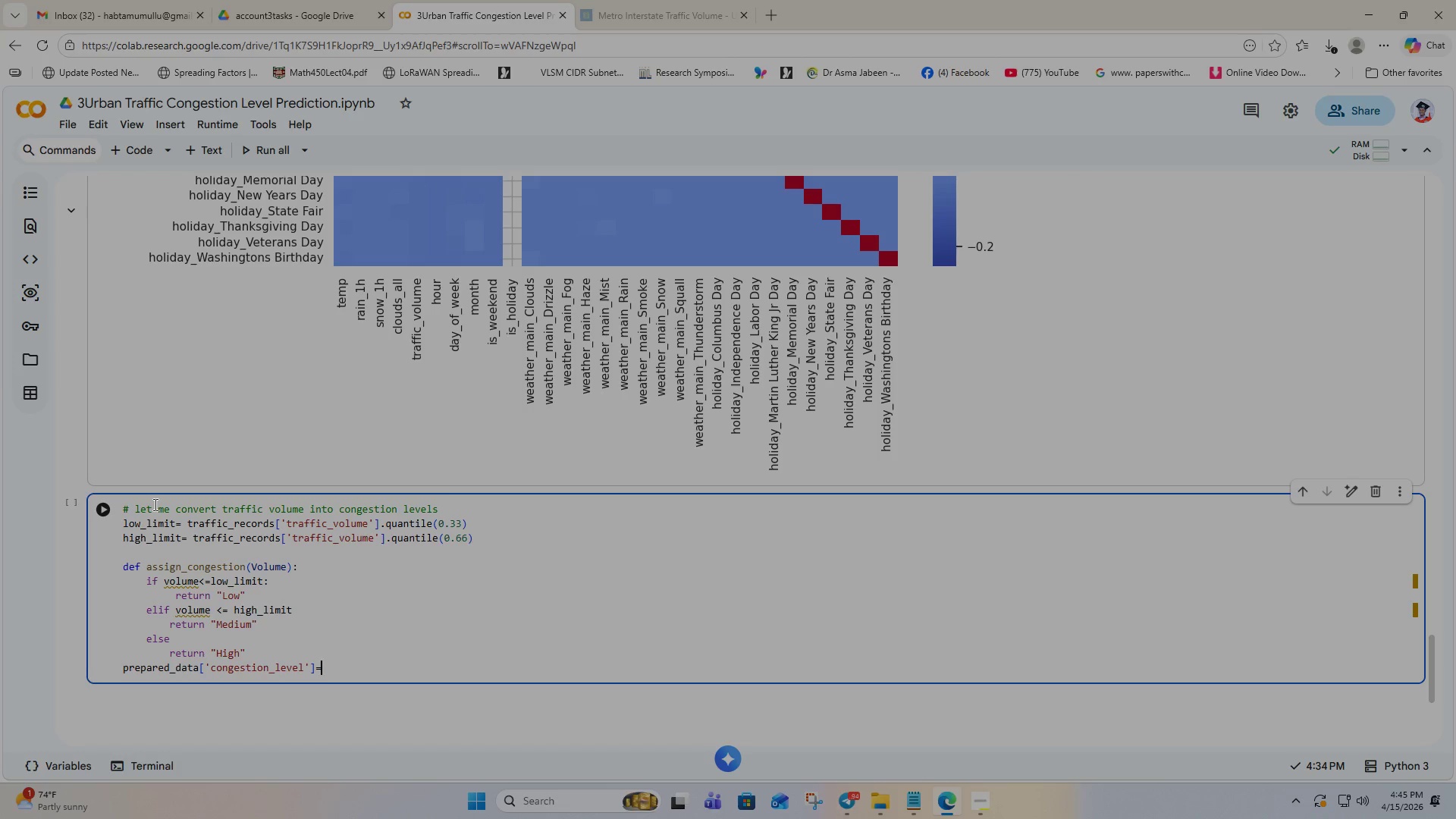 
type(traffic)
 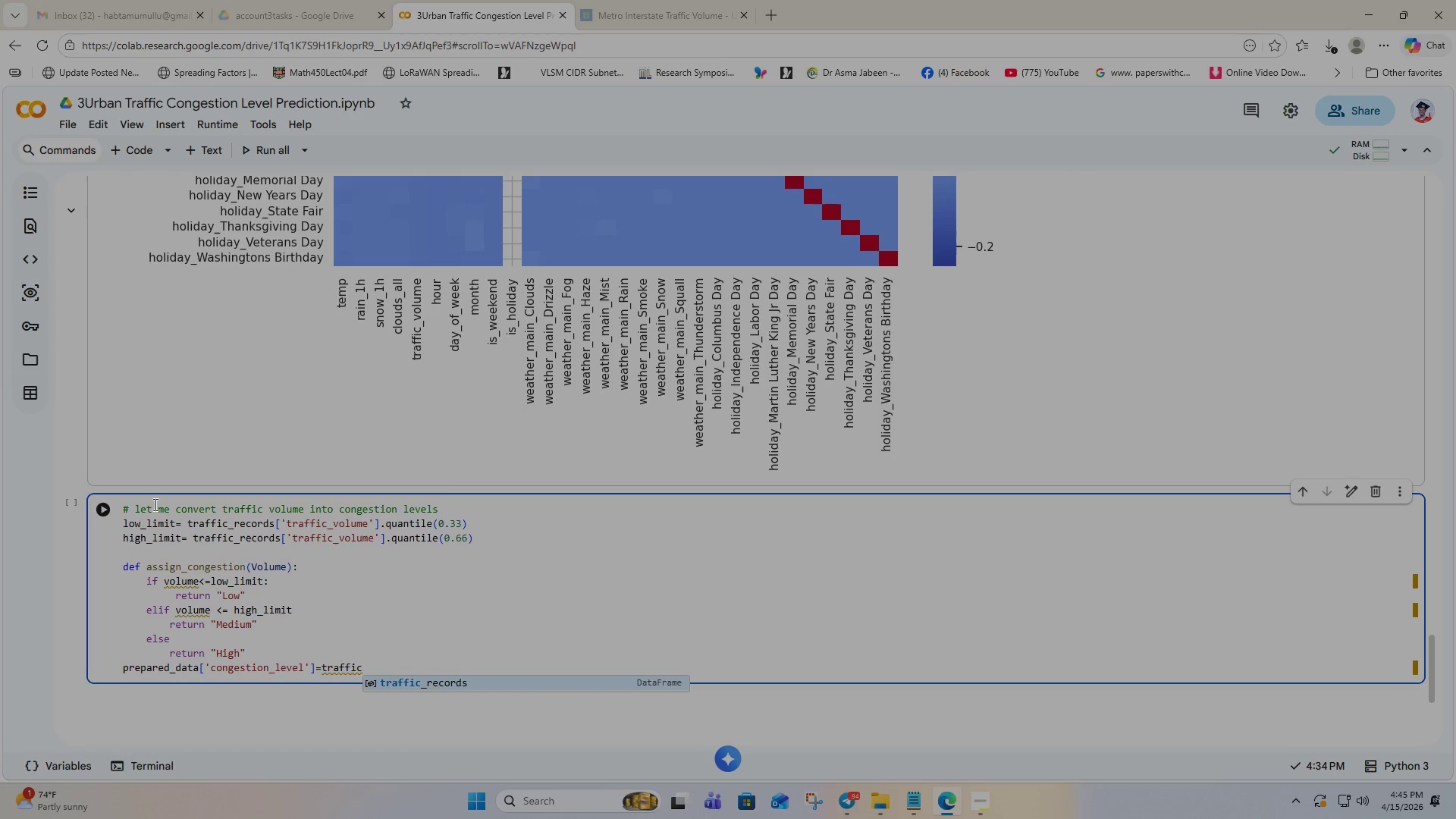 
key(Enter)
 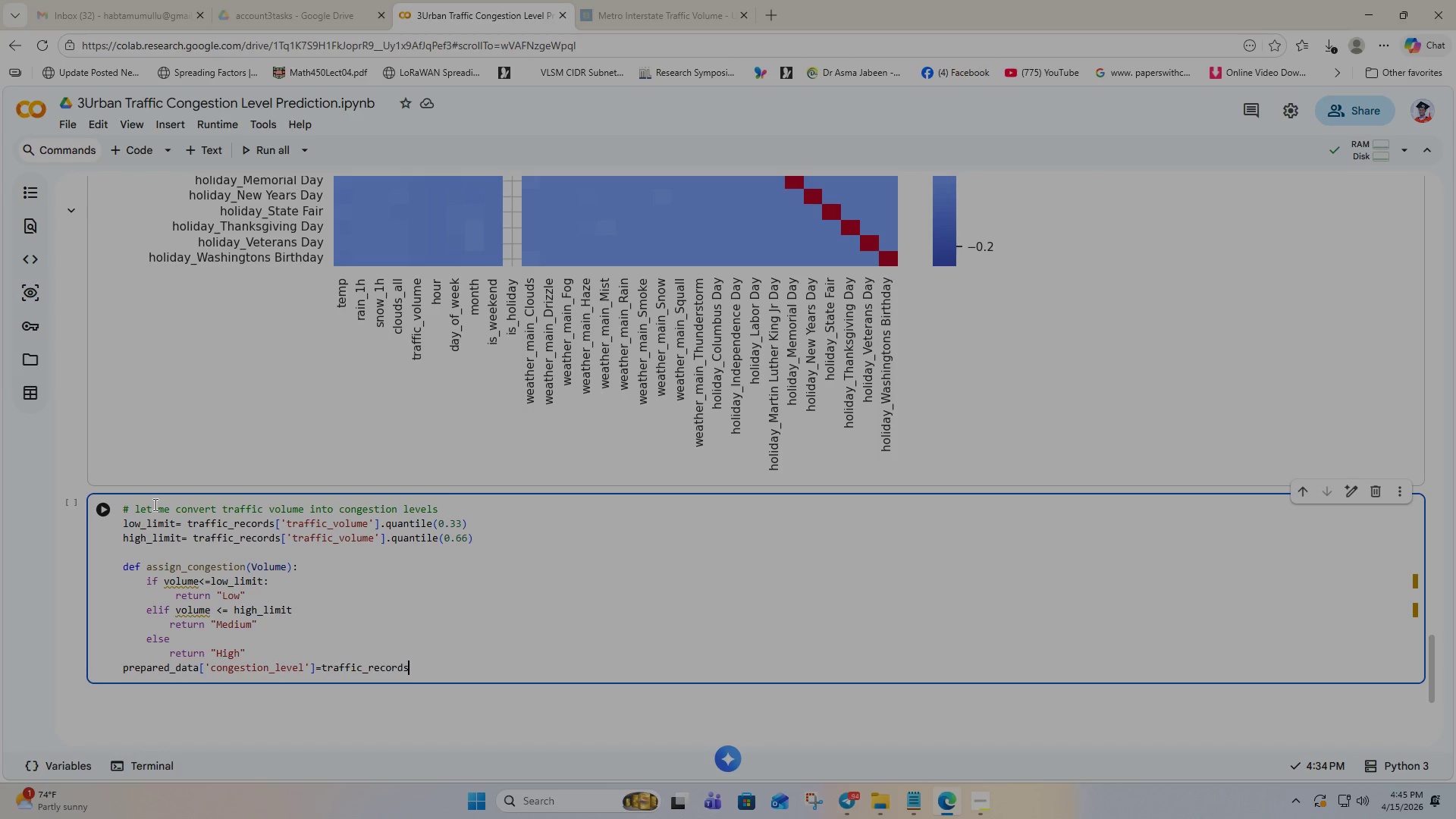 
wait(15.28)
 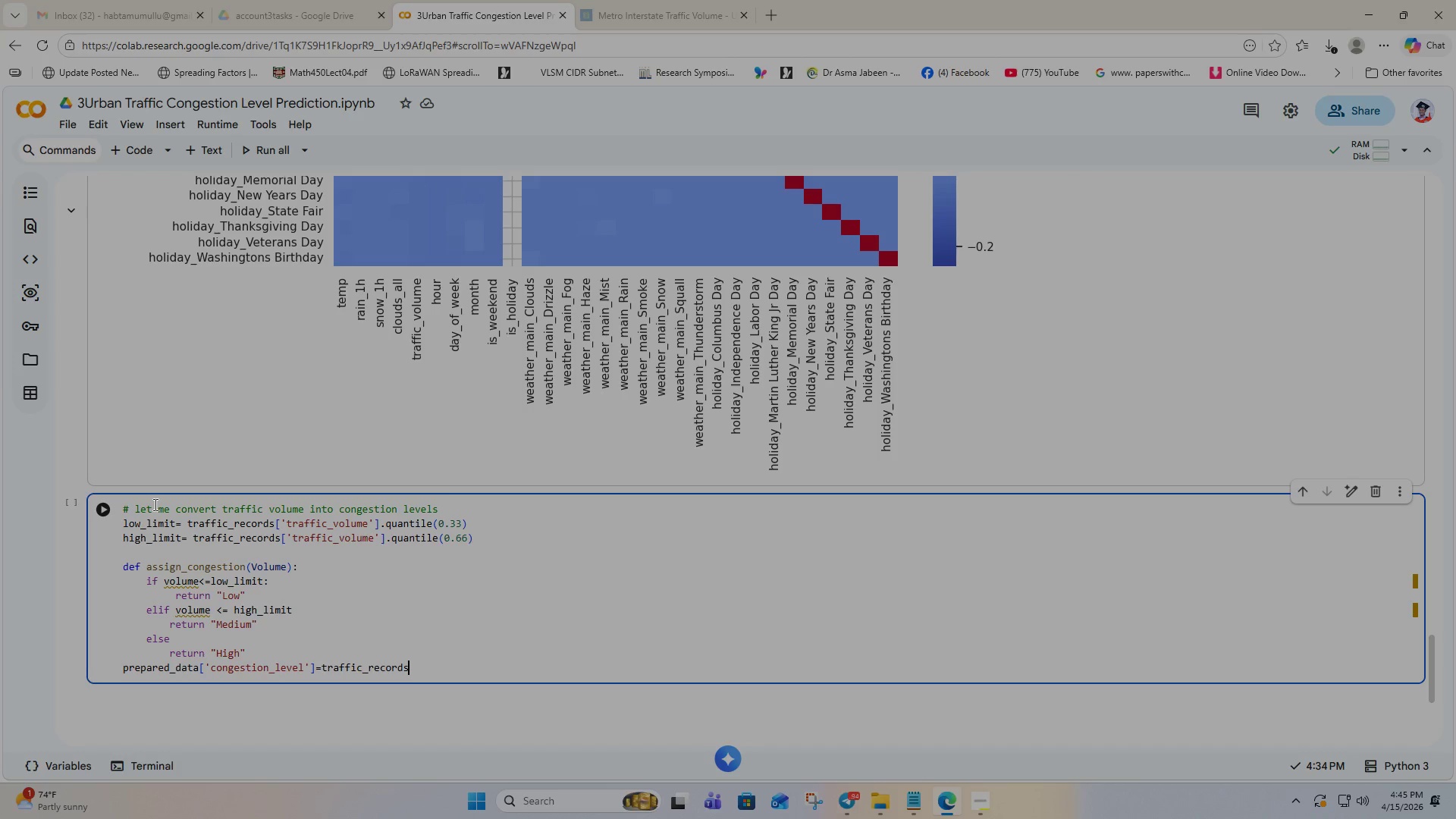 
type(['traffic_volume)
 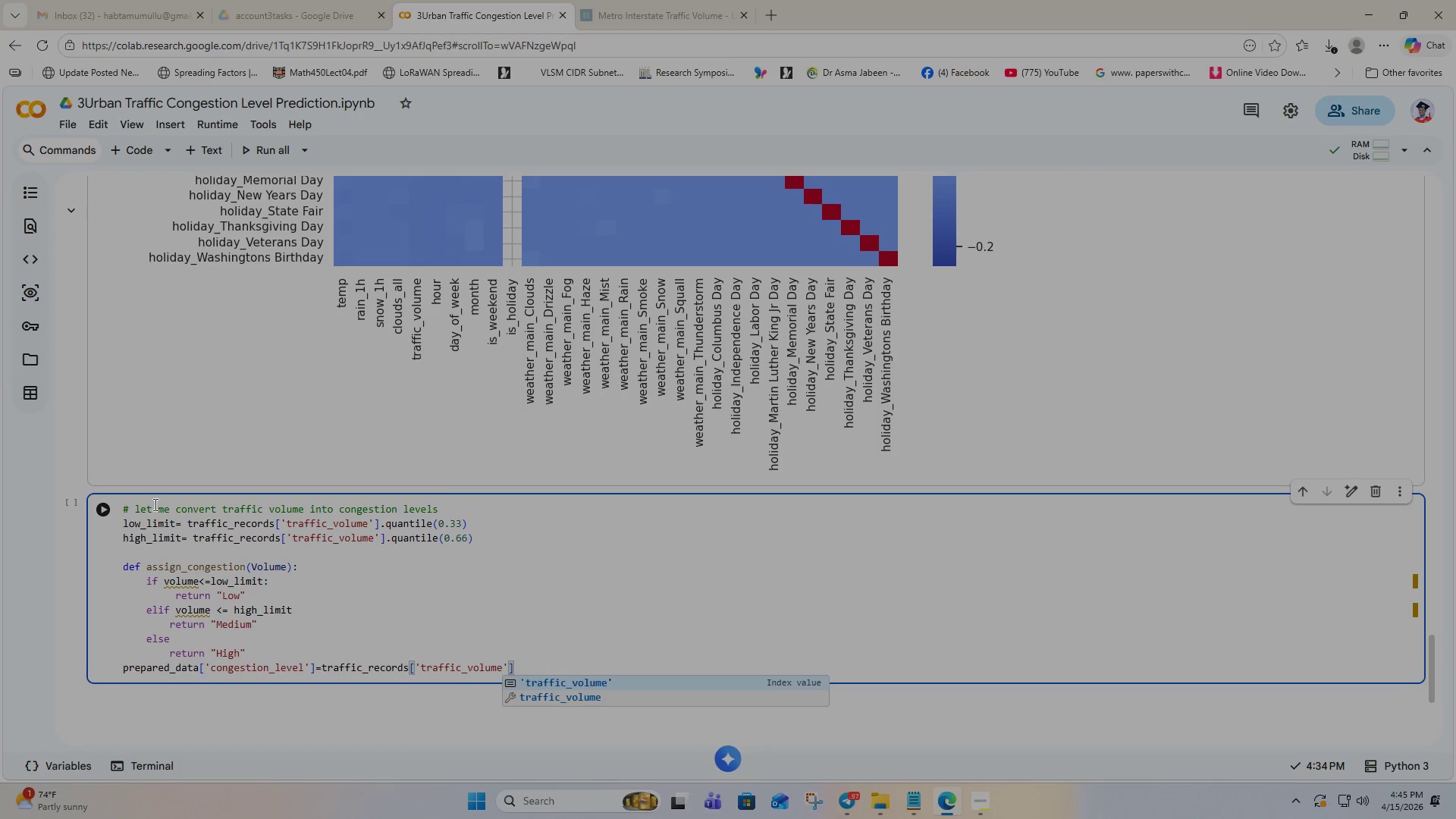 
key(ArrowRight)
 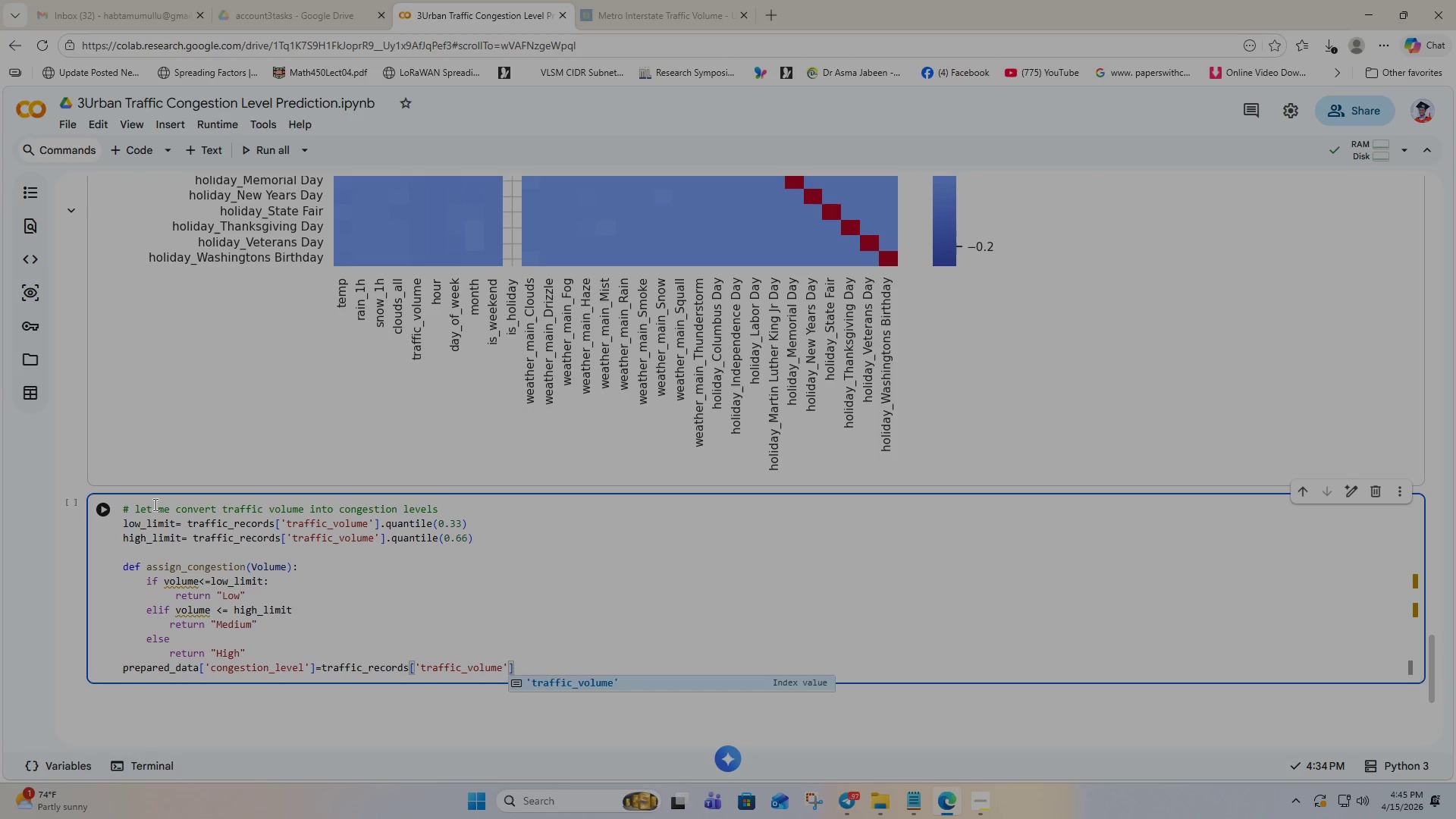 
key(ArrowRight)
 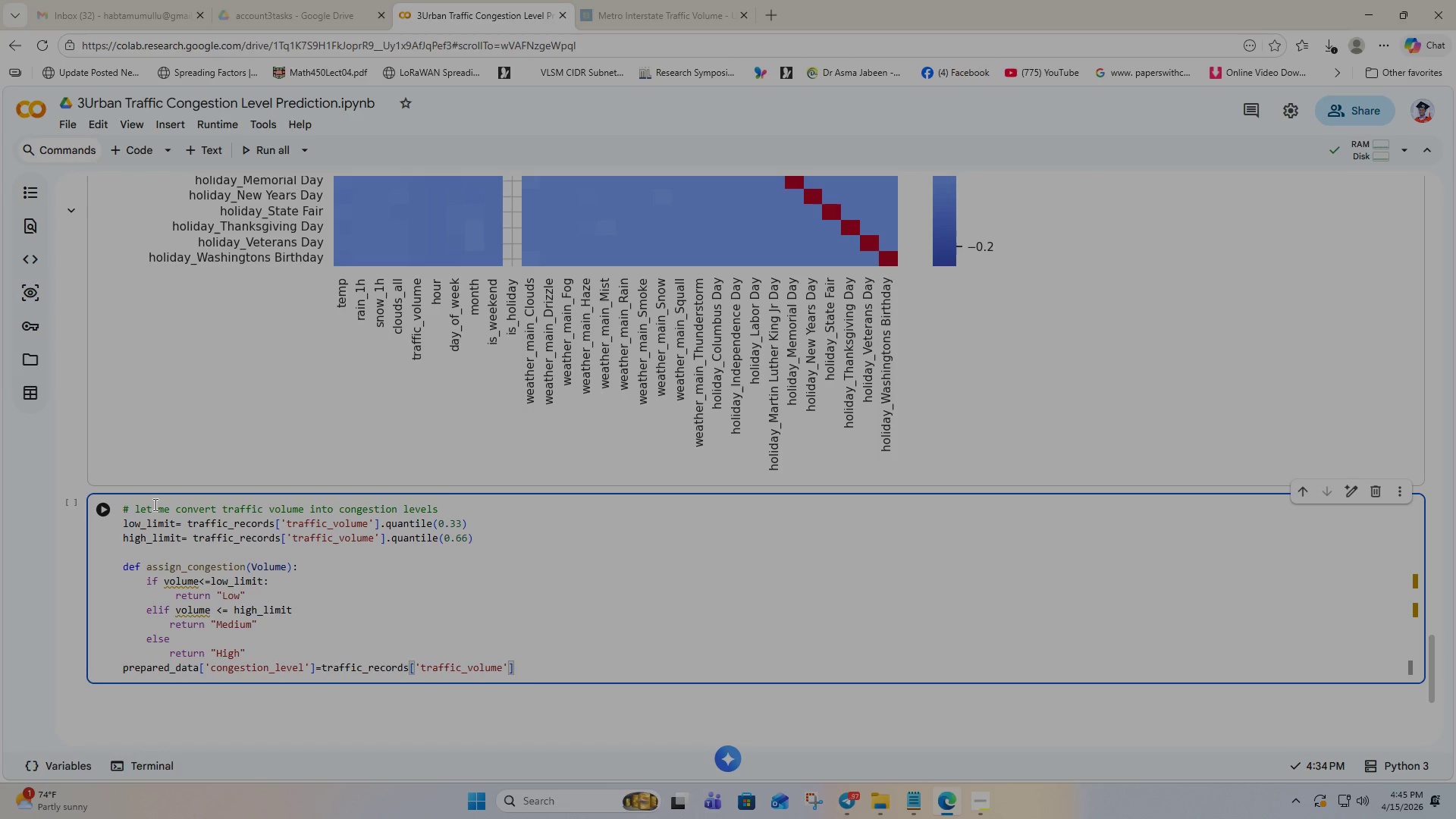 
type(.apply()
 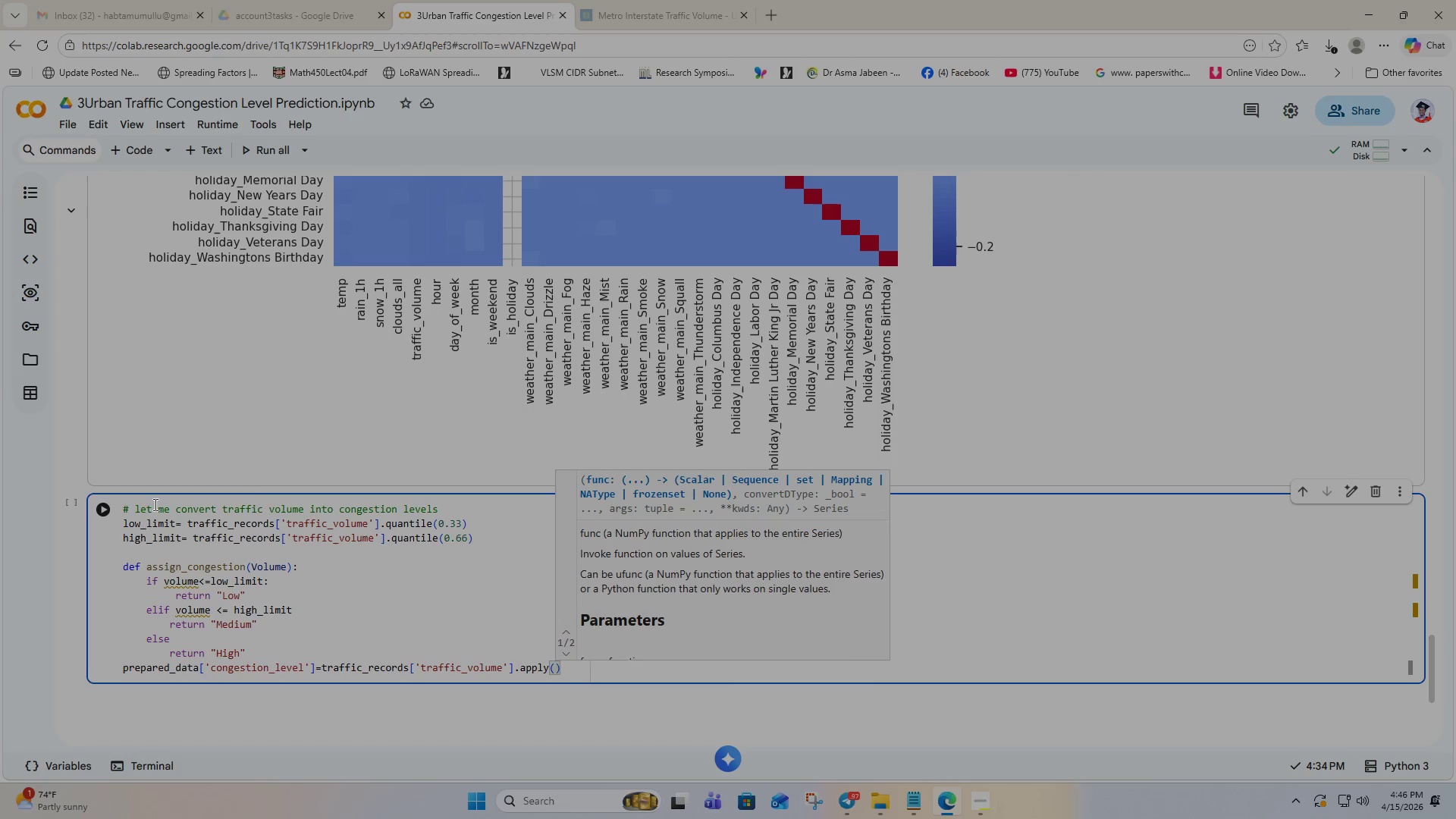 
type(assign_)
 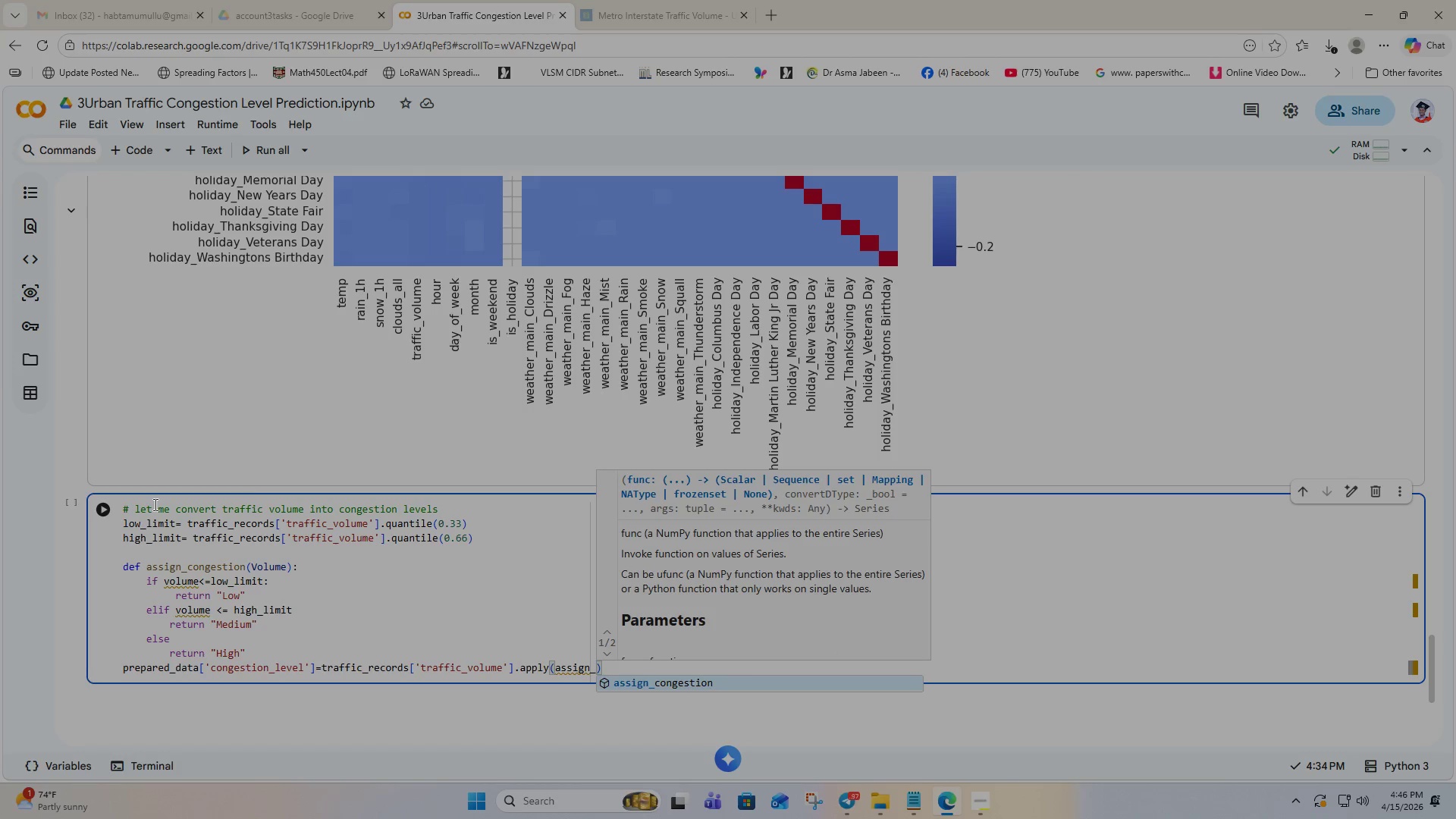 
type(congestion)
 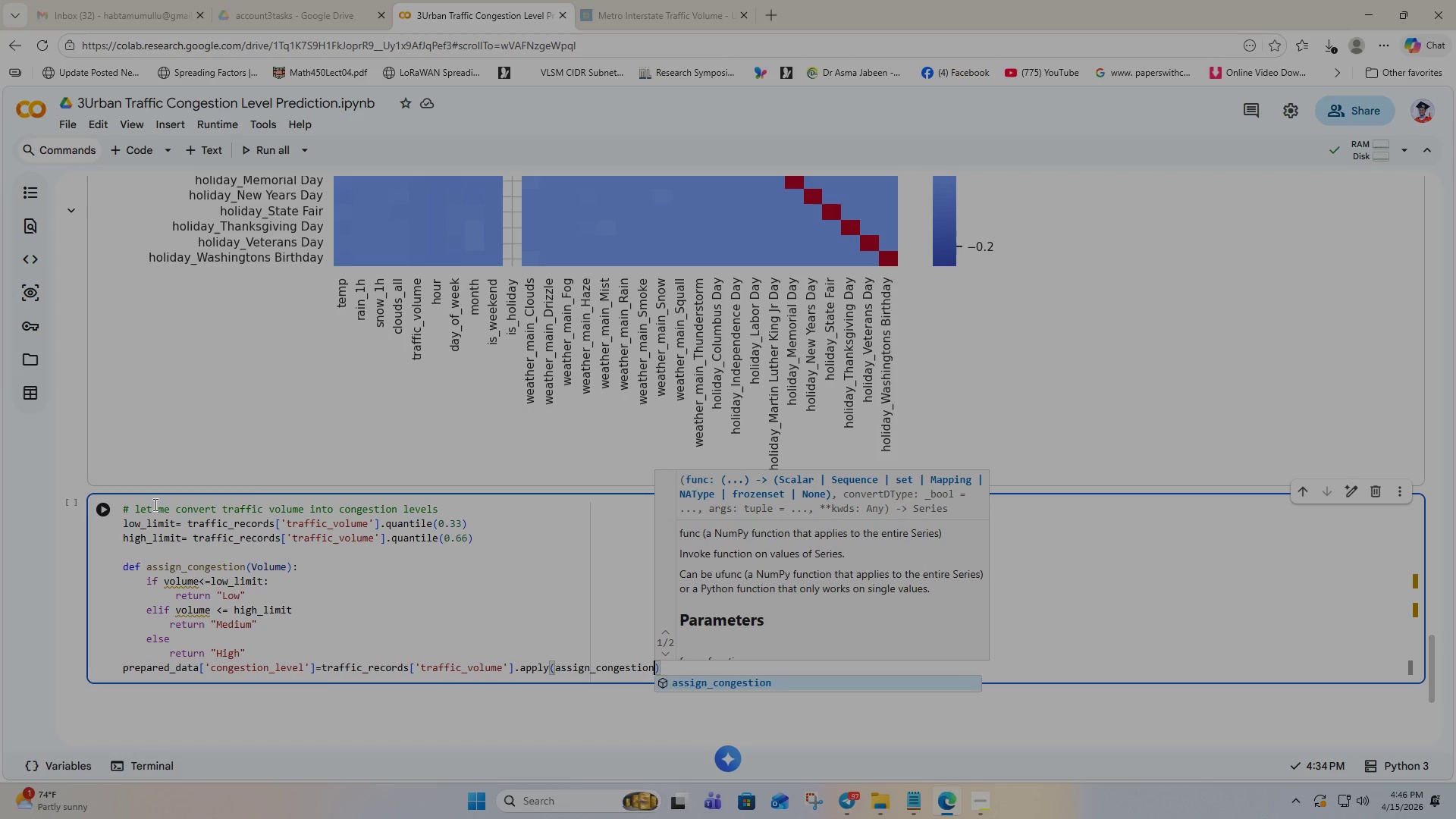 
key(ArrowRight)
 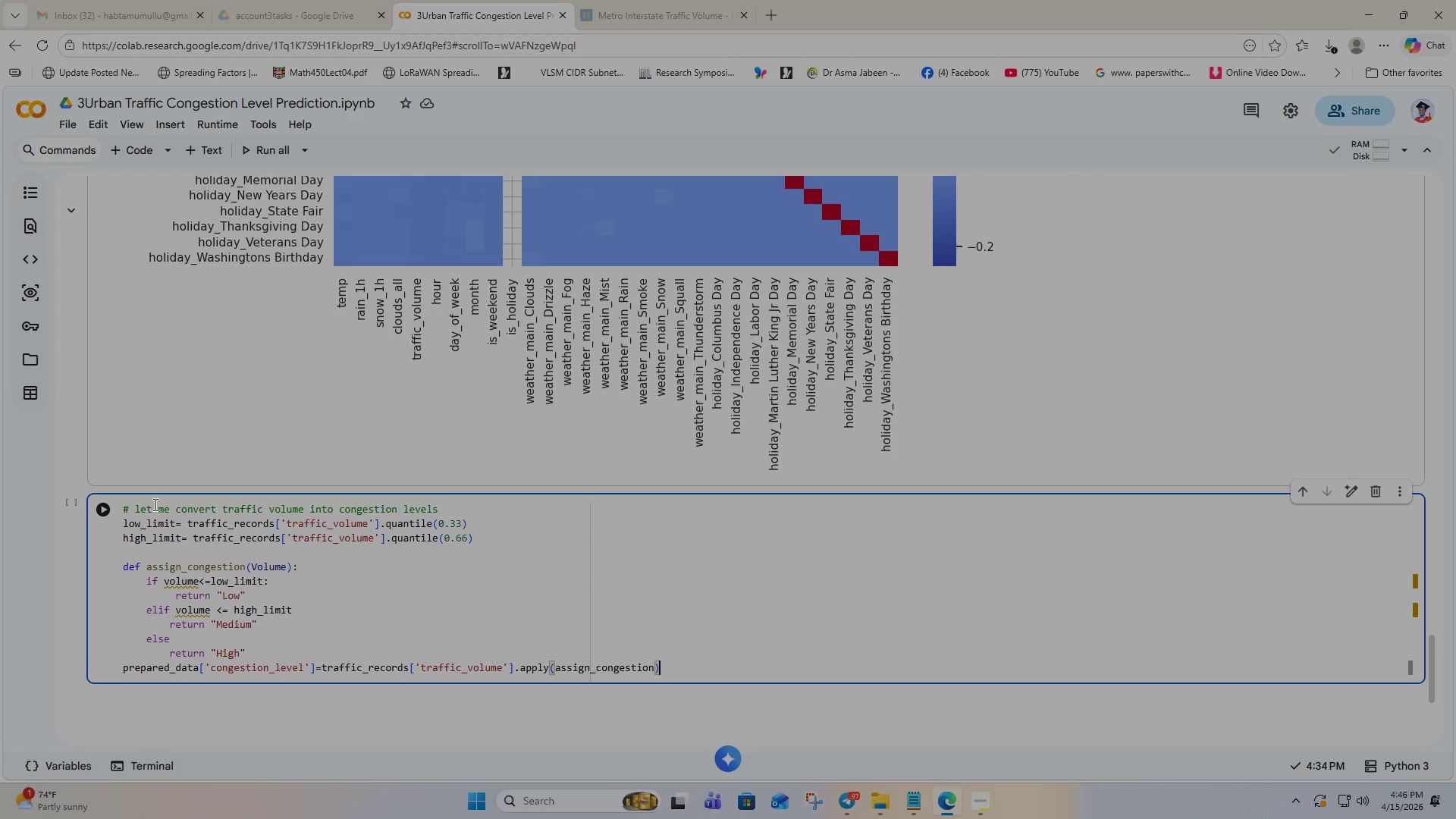 
wait(12.28)
 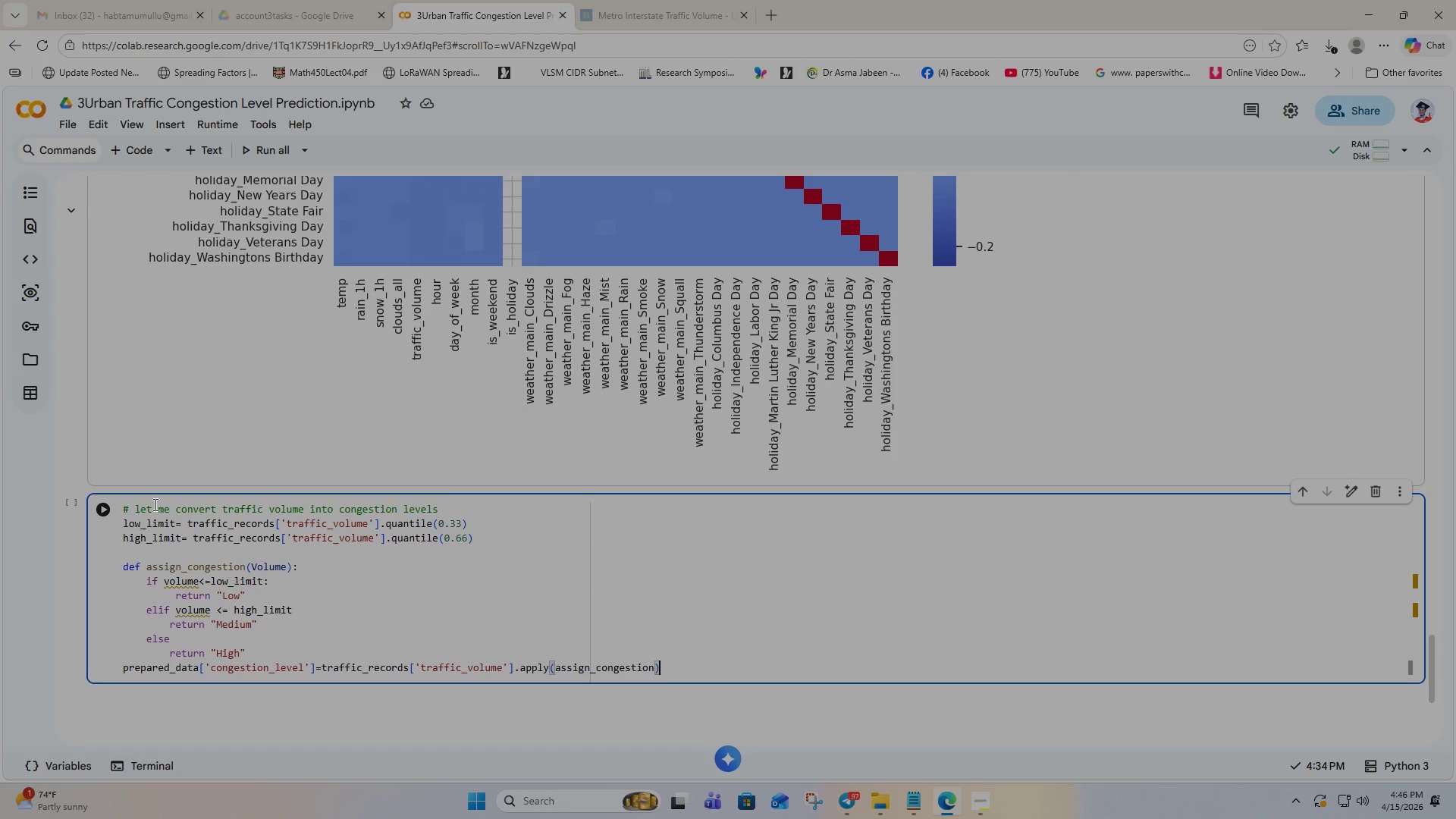 
left_click([104, 508])
 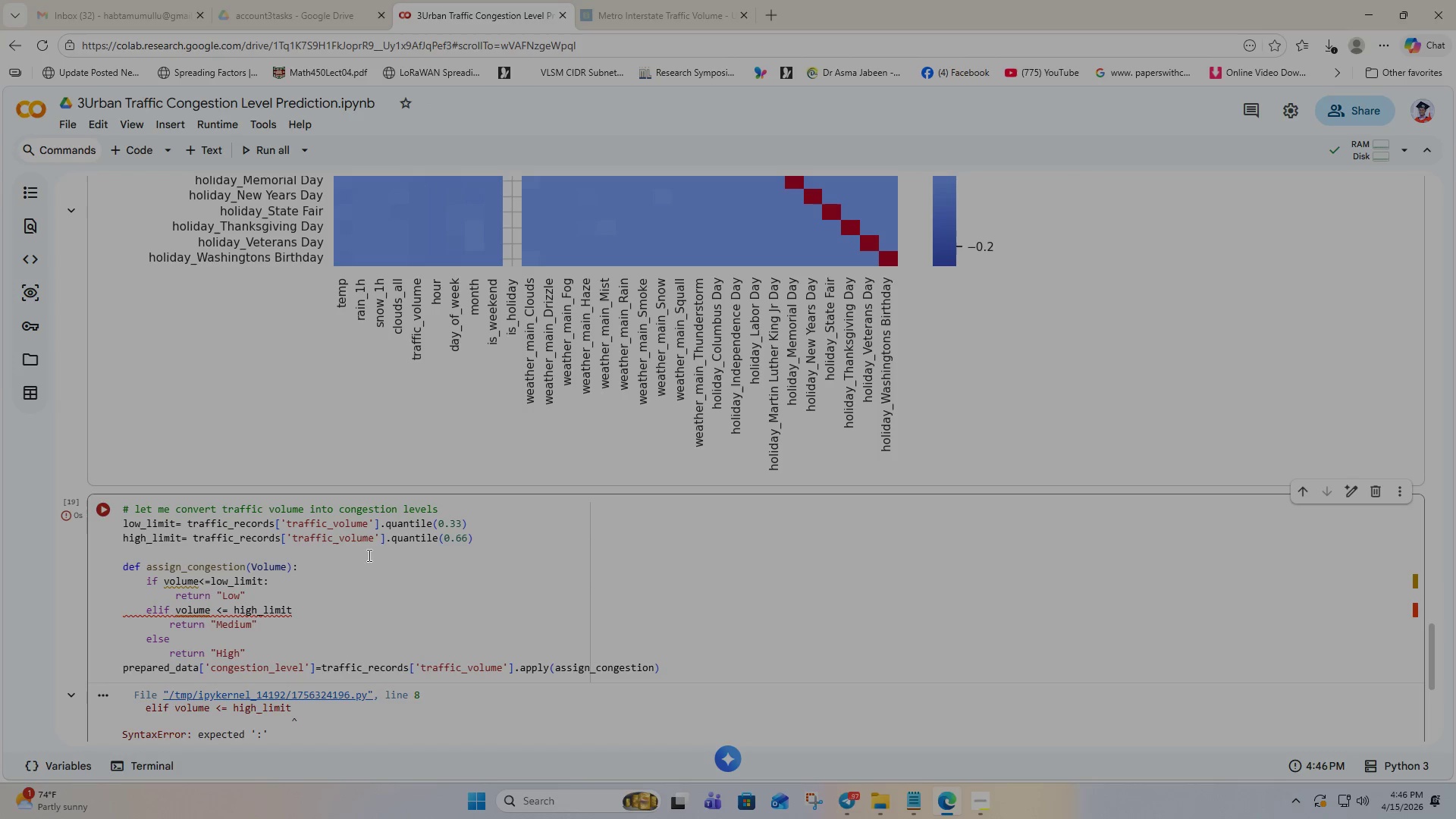 
scroll: coordinate [365, 557], scroll_direction: down, amount: 2.0
 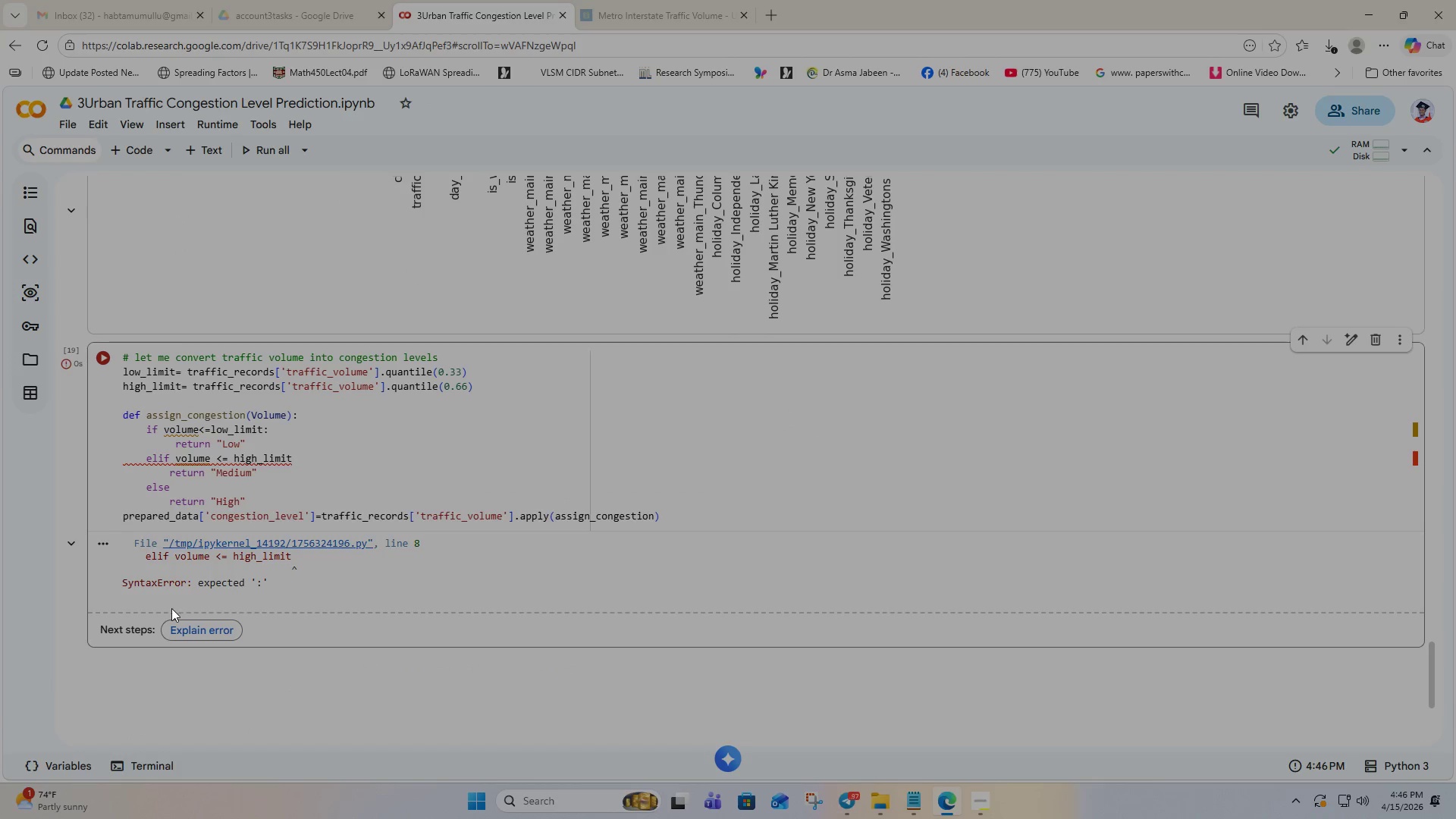 
wait(7.92)
 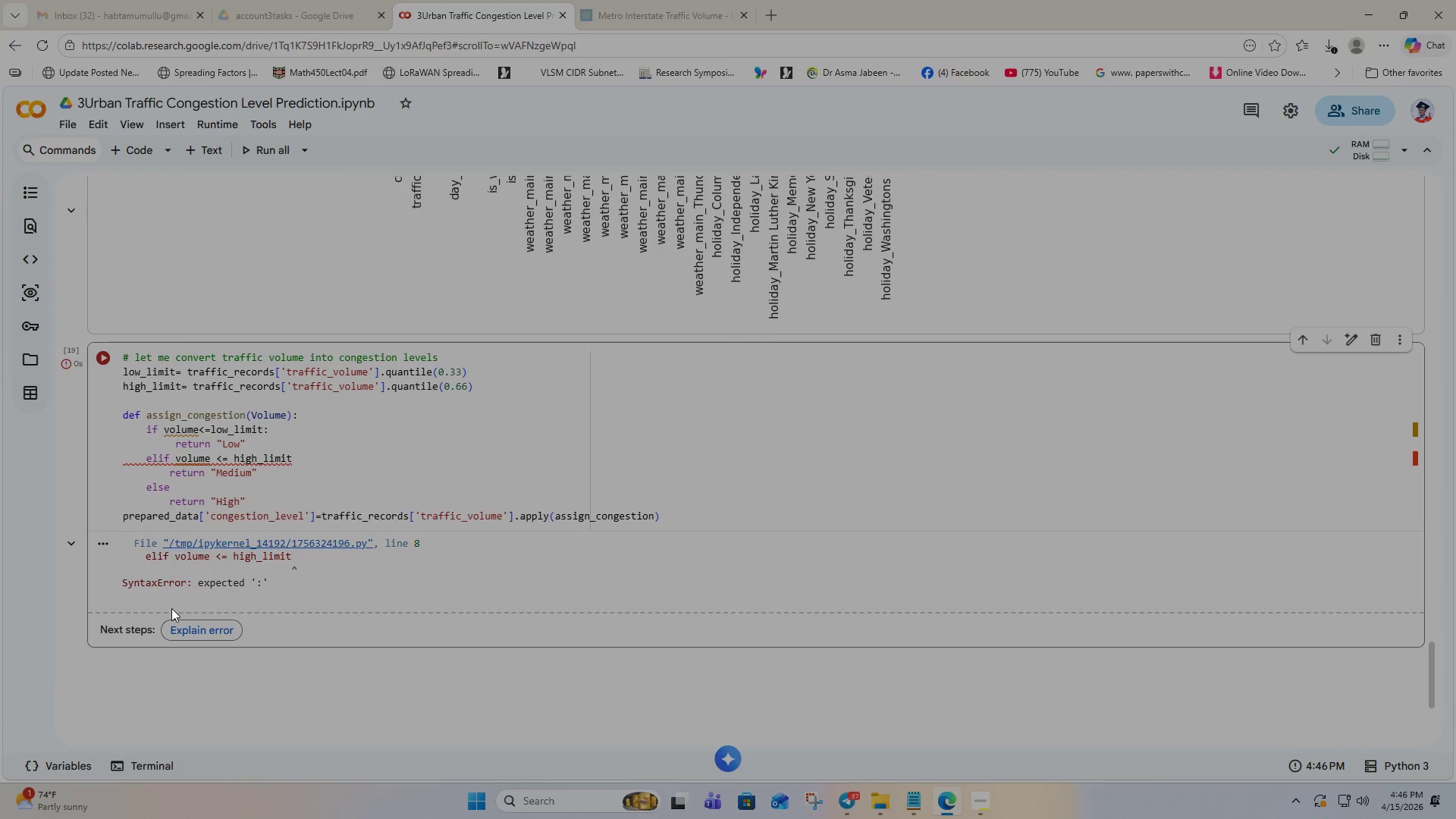 
left_click([293, 452])
 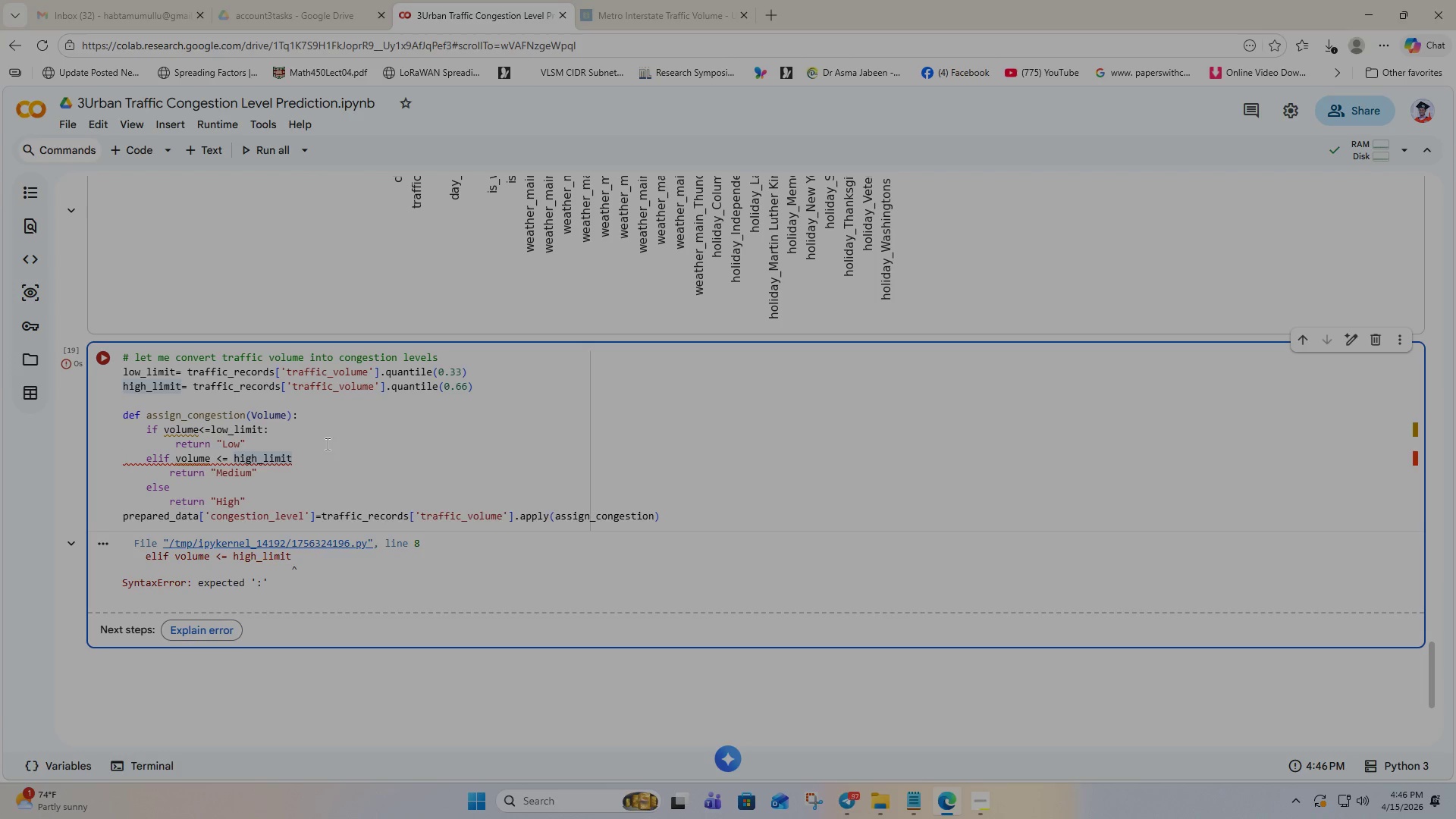 
key(Shift+Semicolon)
 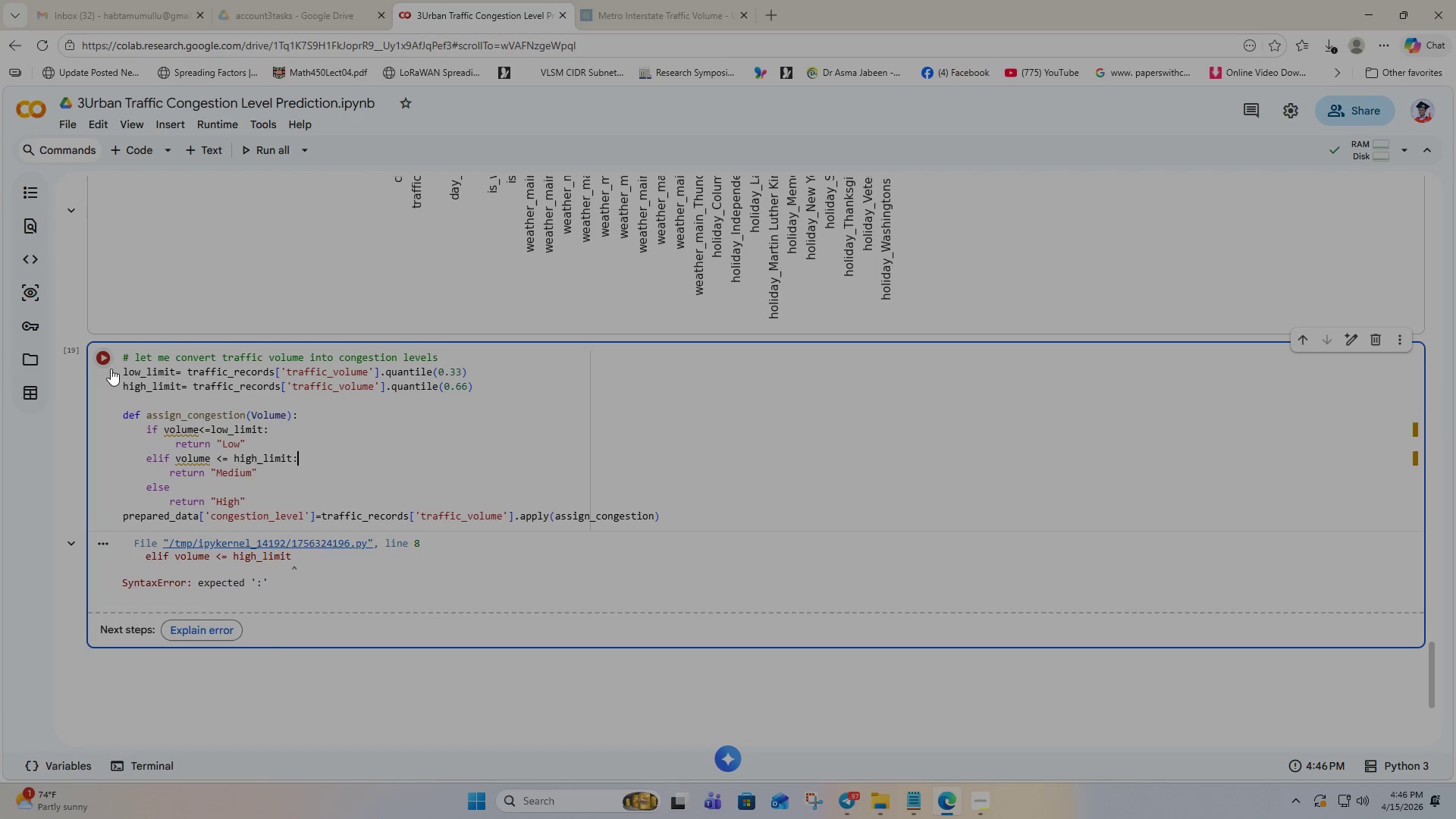 
left_click([111, 361])
 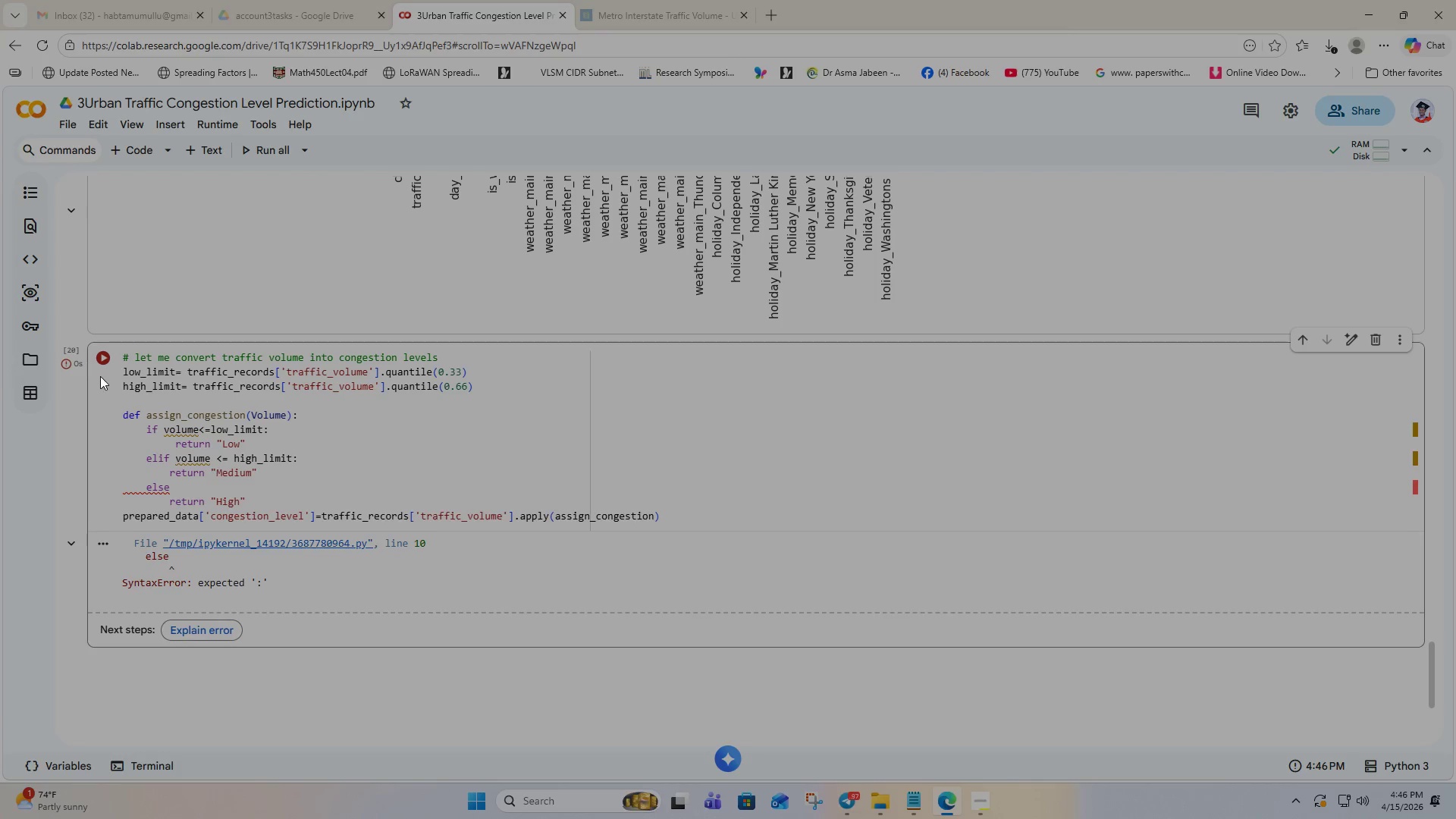 
wait(10.89)
 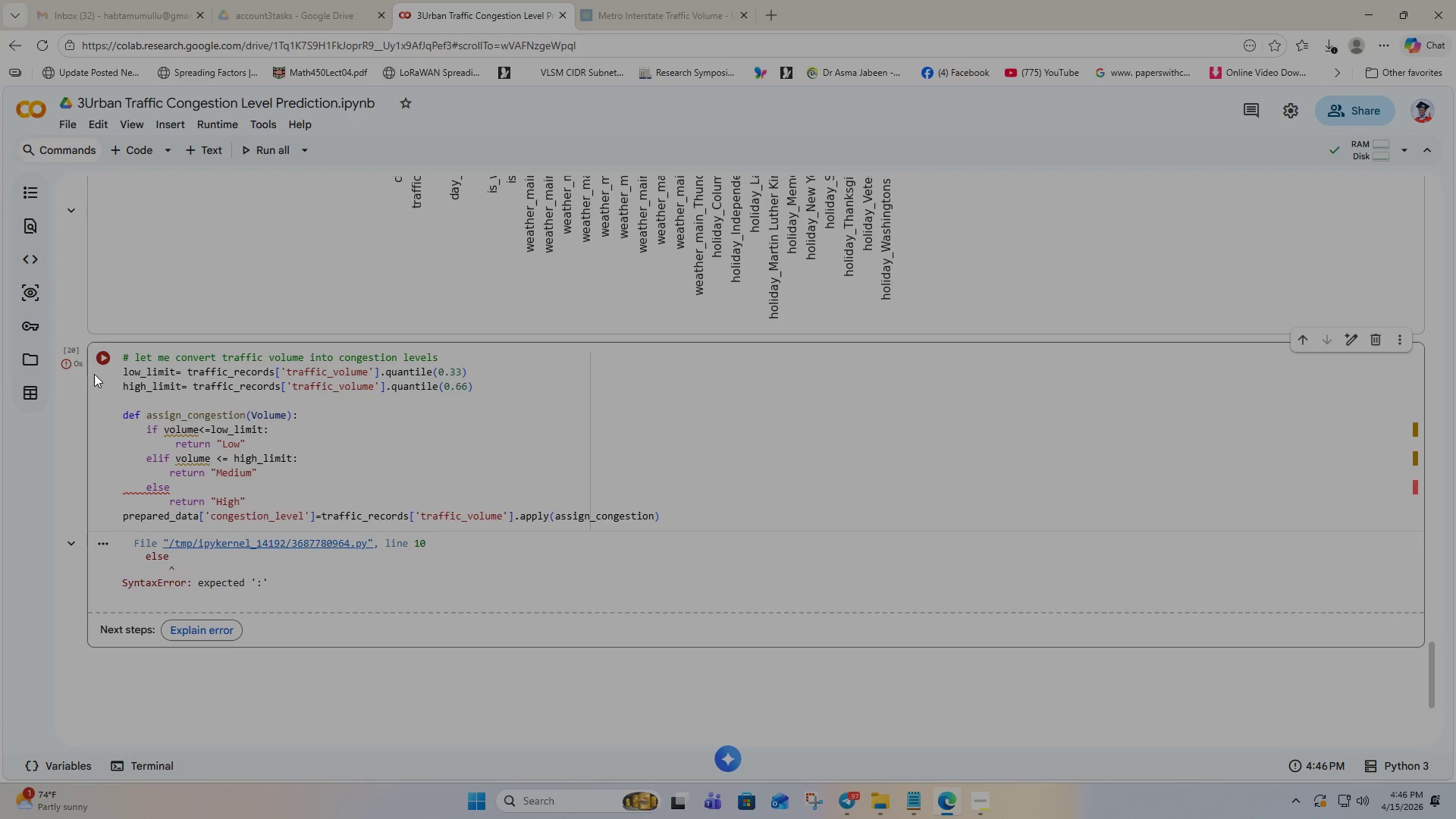 
key(Shift+Semicolon)
 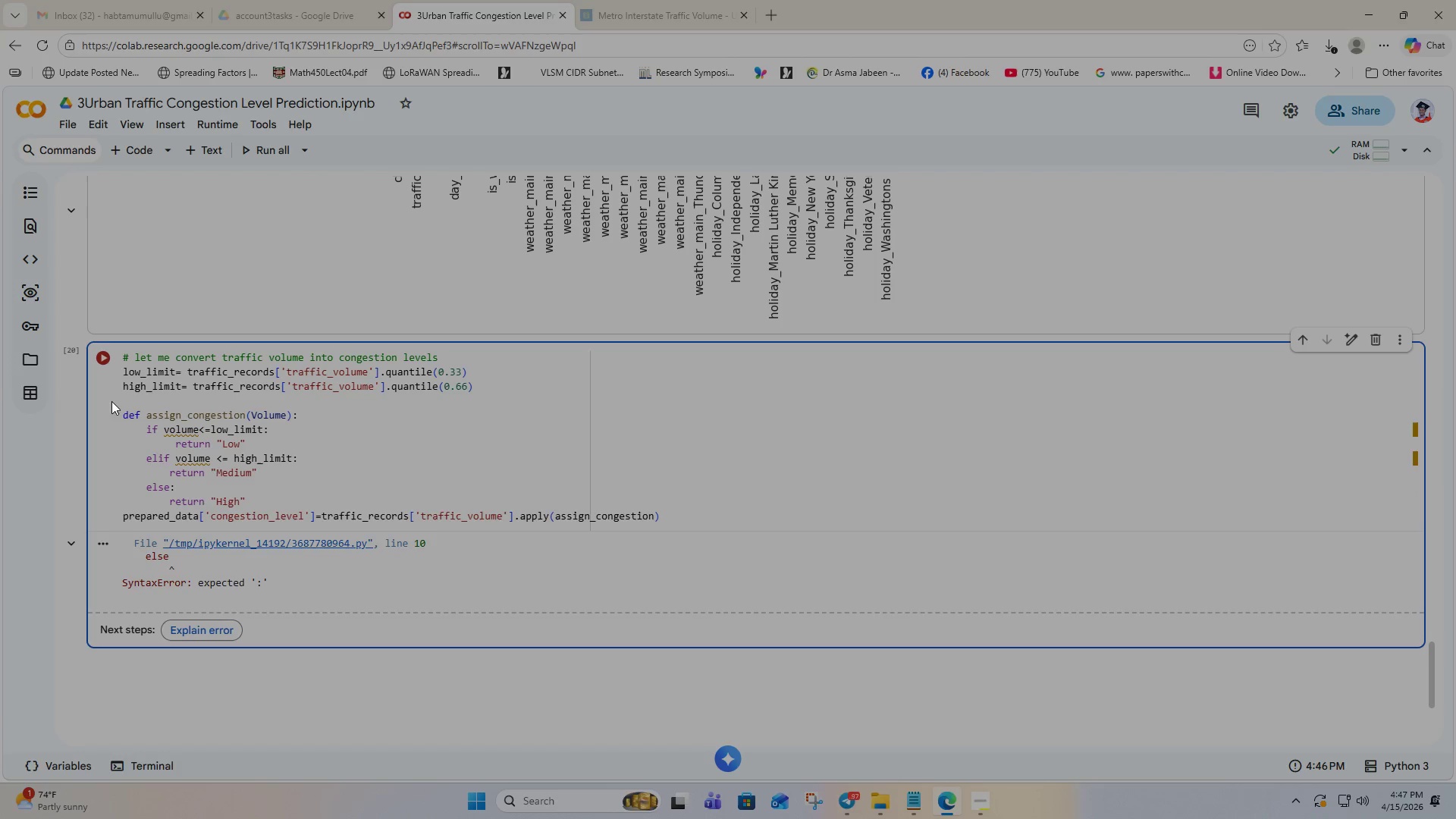 
left_click([105, 356])
 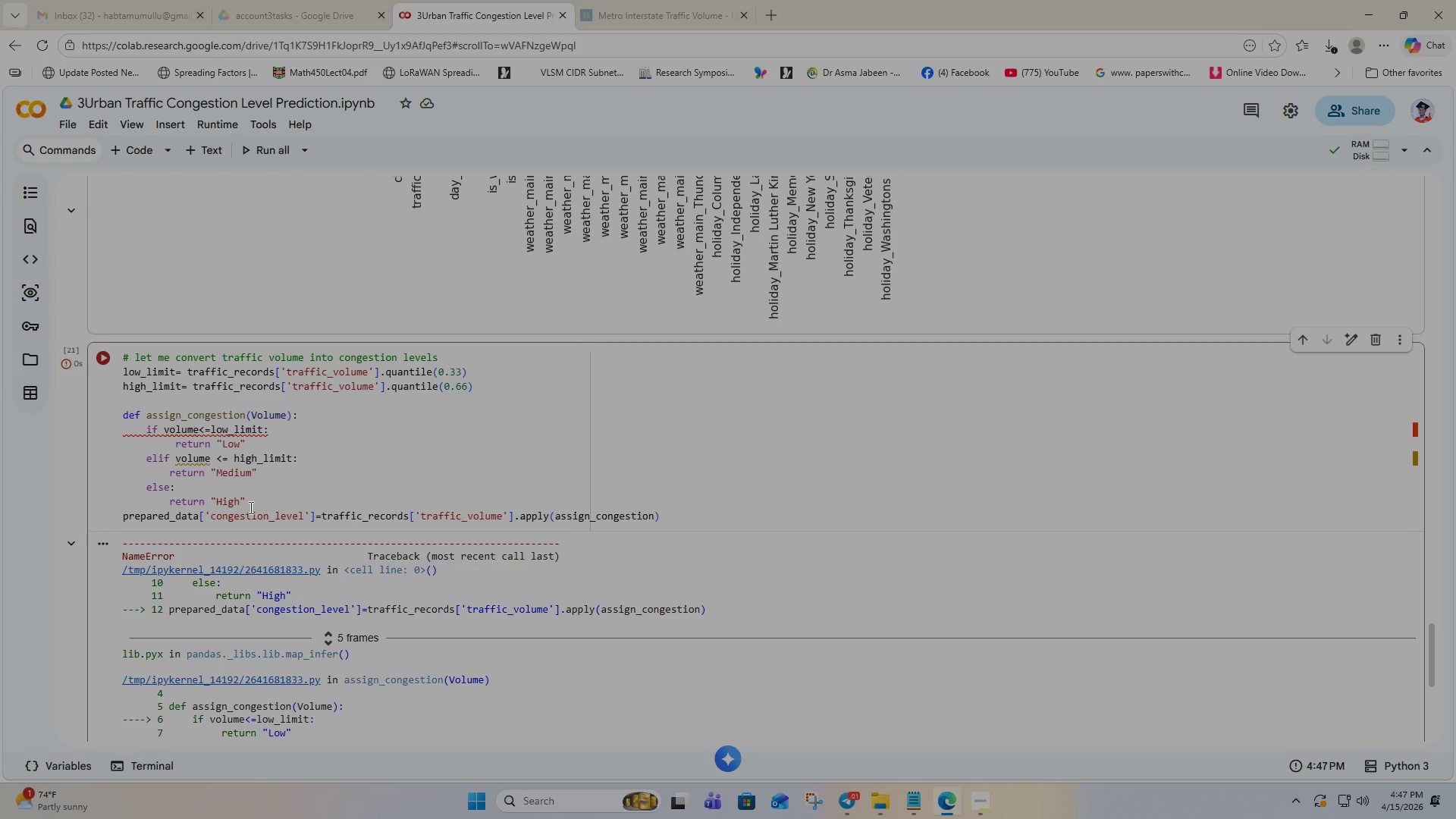 
wait(6.62)
 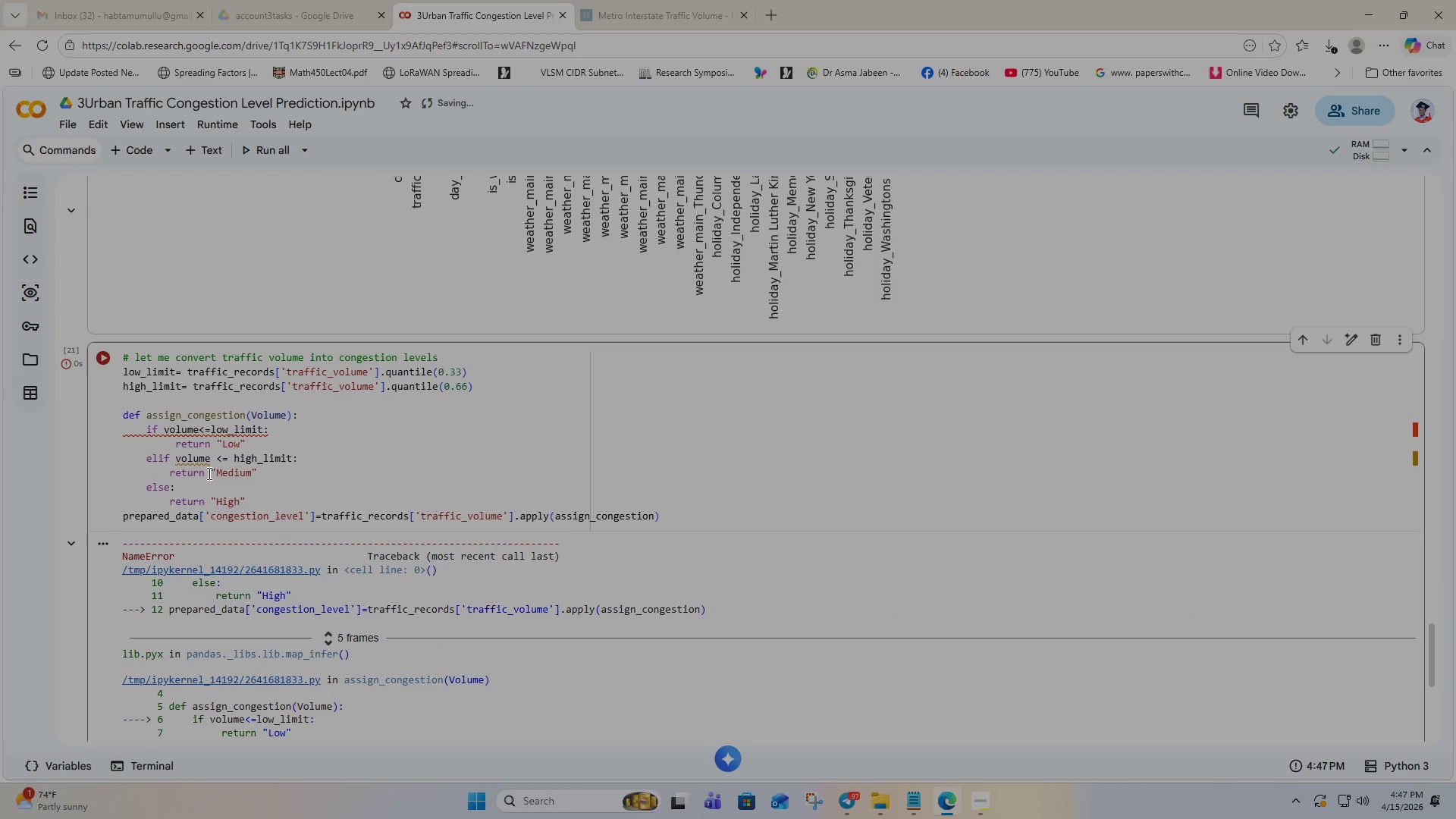 
scroll: coordinate [249, 507], scroll_direction: down, amount: 2.0
 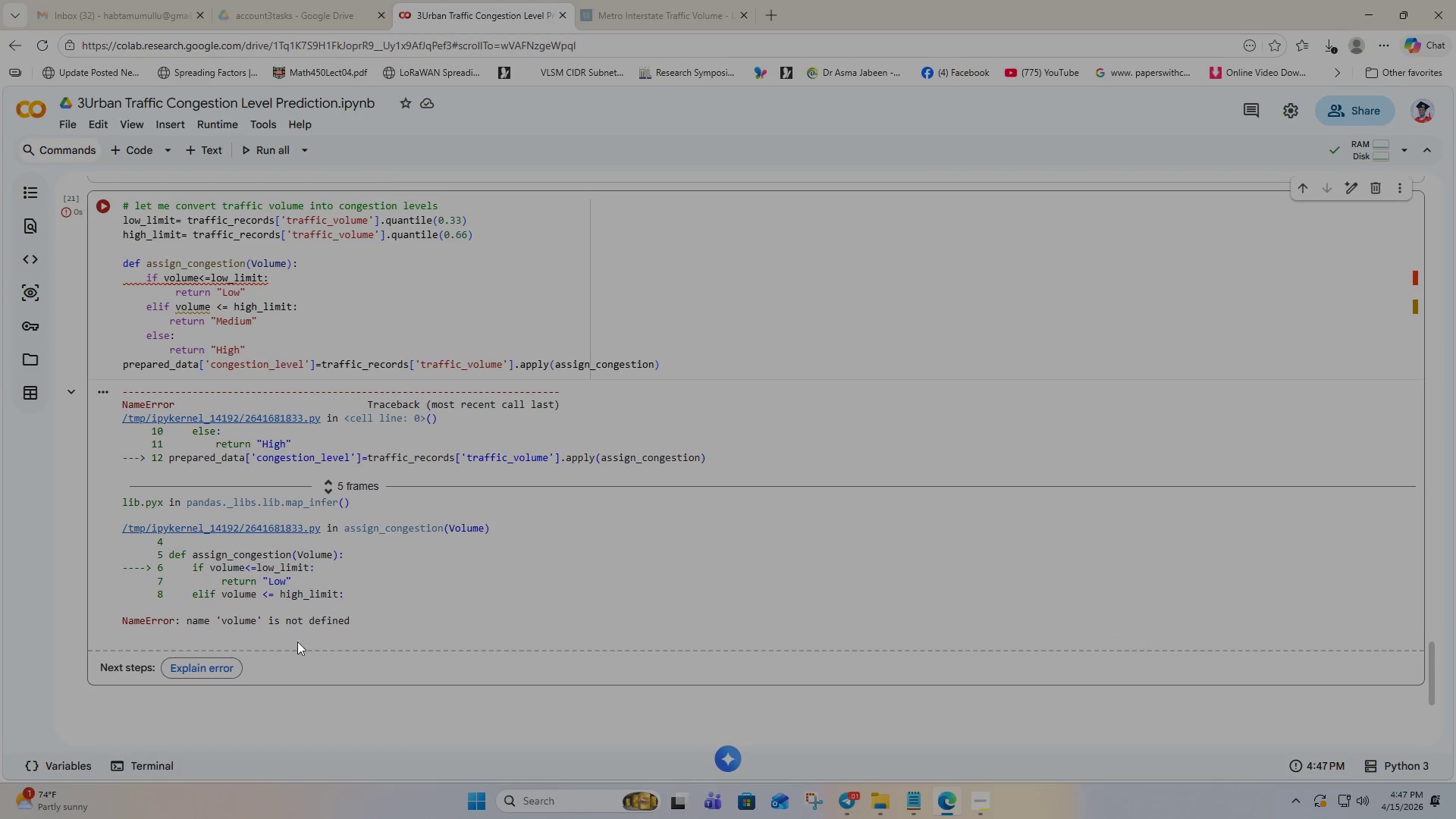 
scroll: coordinate [386, 610], scroll_direction: up, amount: 2.0
 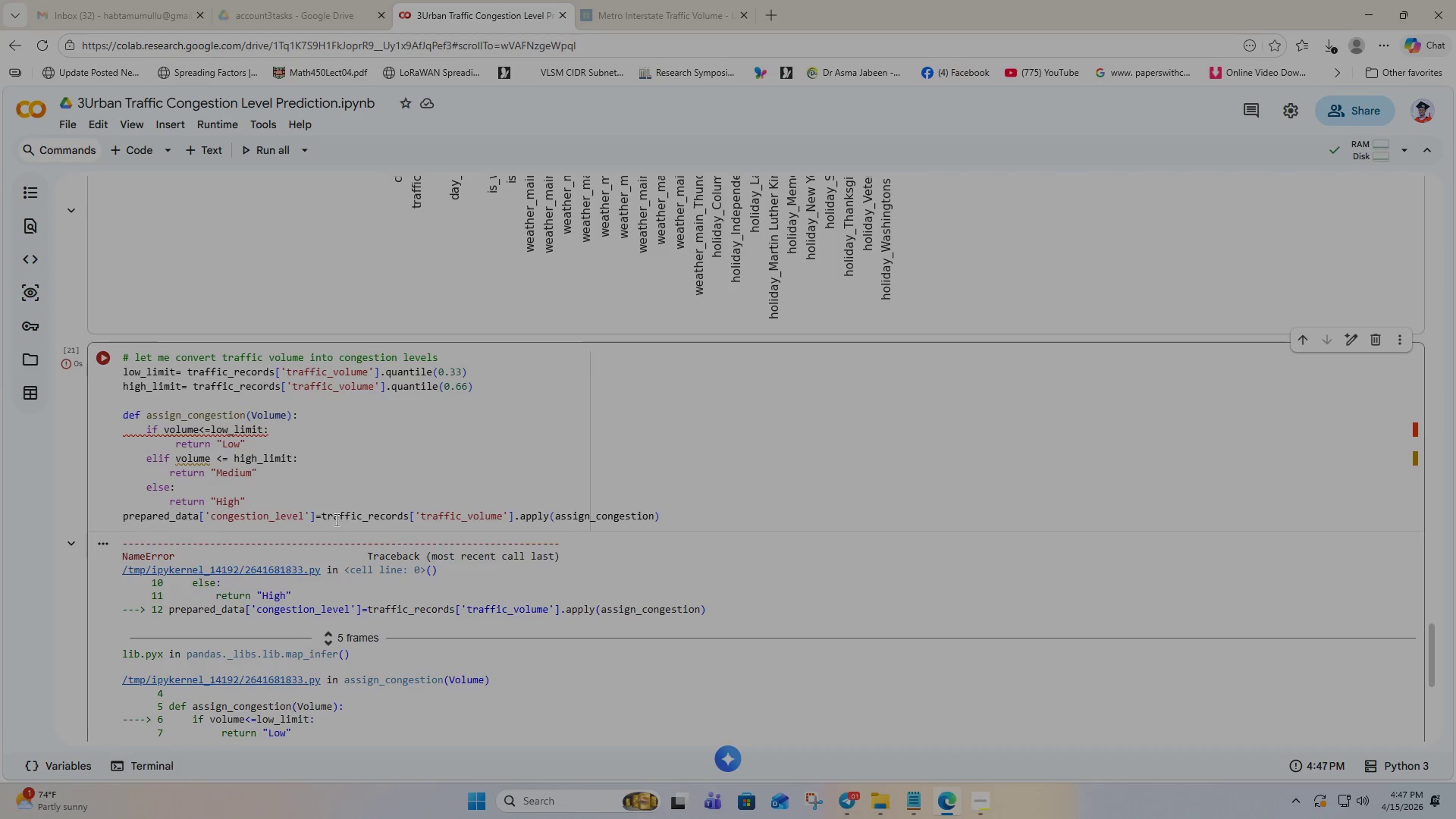 
scroll: coordinate [334, 518], scroll_direction: down, amount: 1.0
 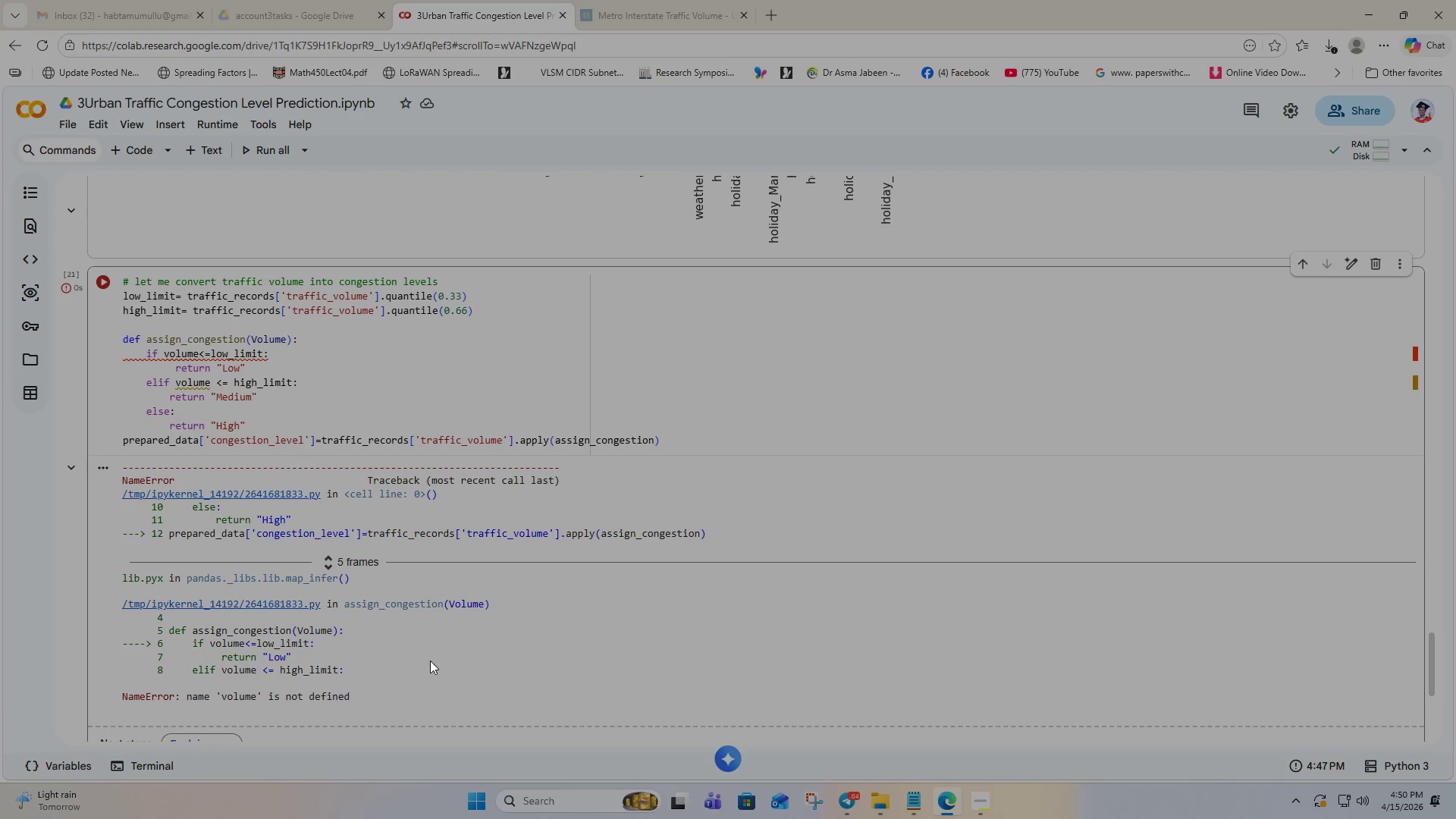 
wait(179.35)
 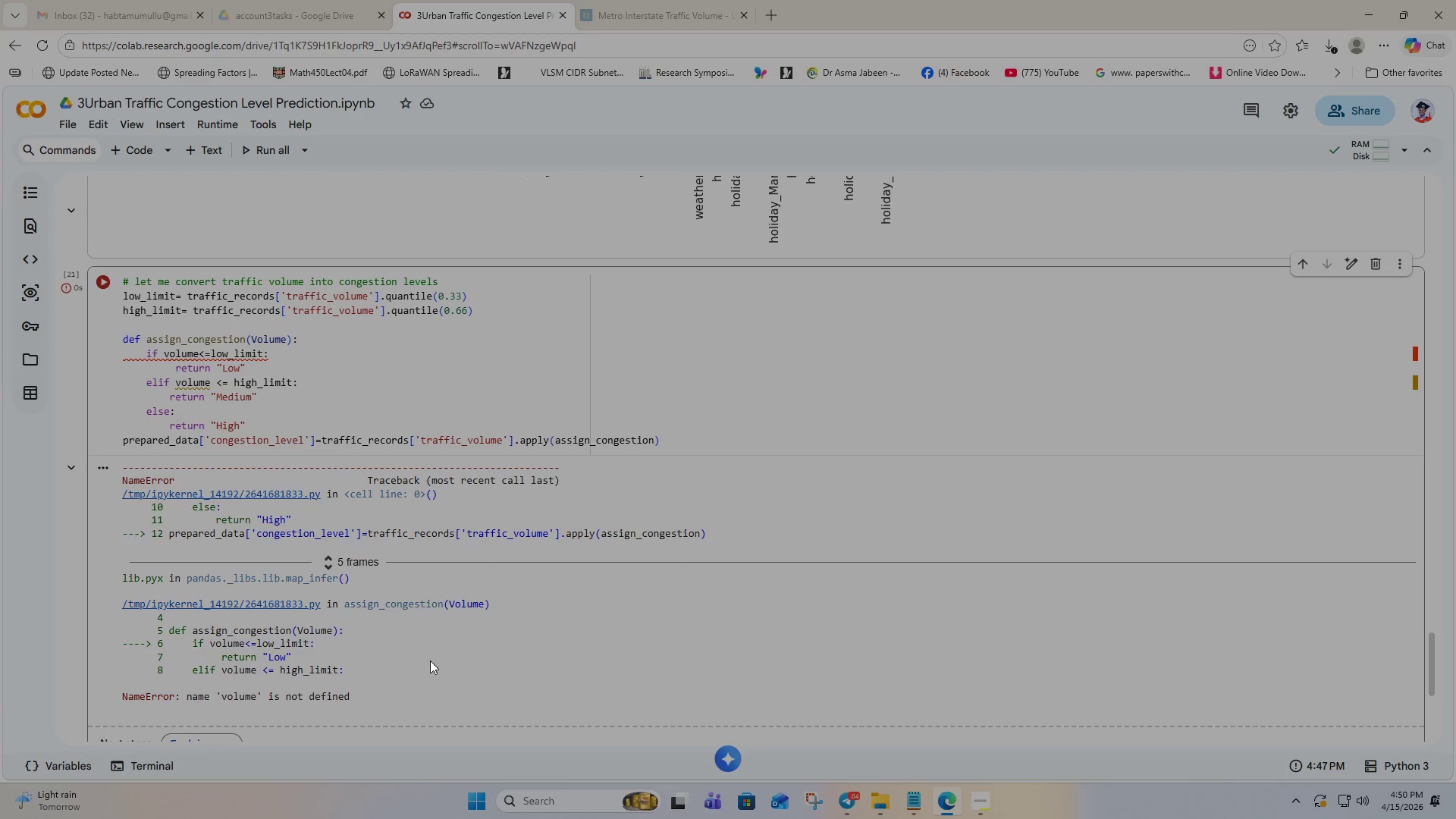 
scroll: coordinate [411, 629], scroll_direction: down, amount: 1.0
 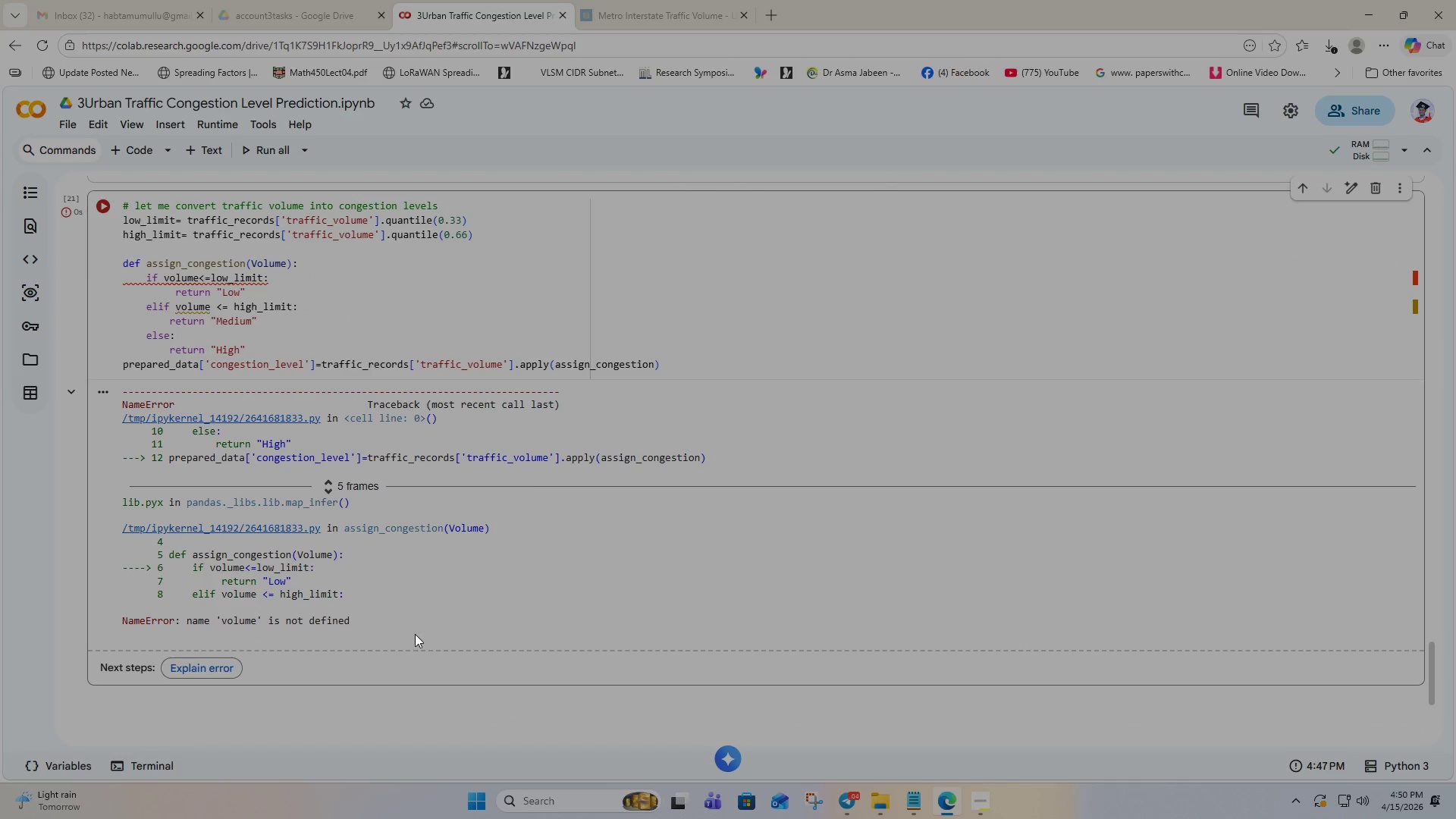 
scroll: coordinate [373, 606], scroll_direction: up, amount: 2.0
 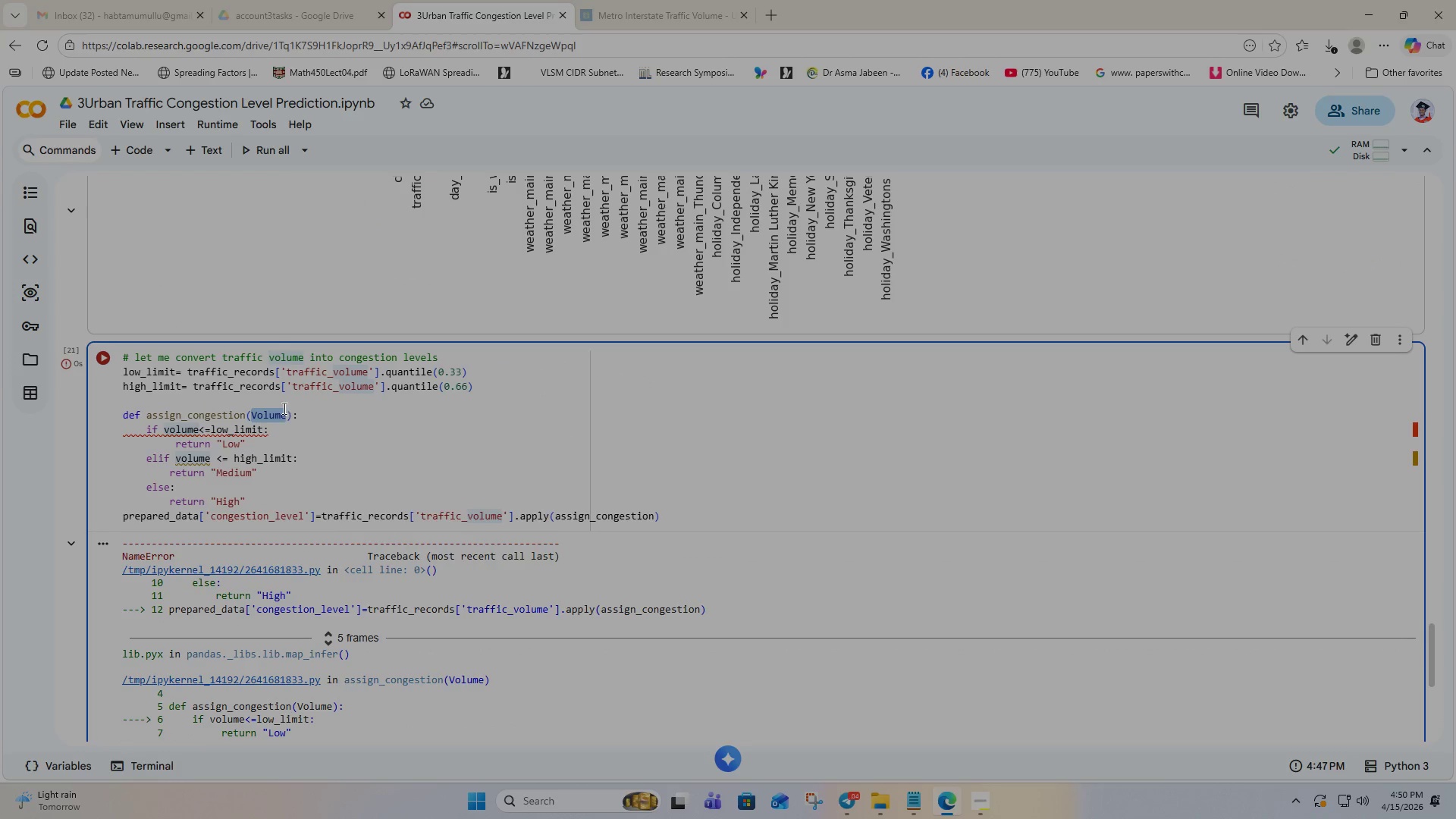 
key(Control+C)
 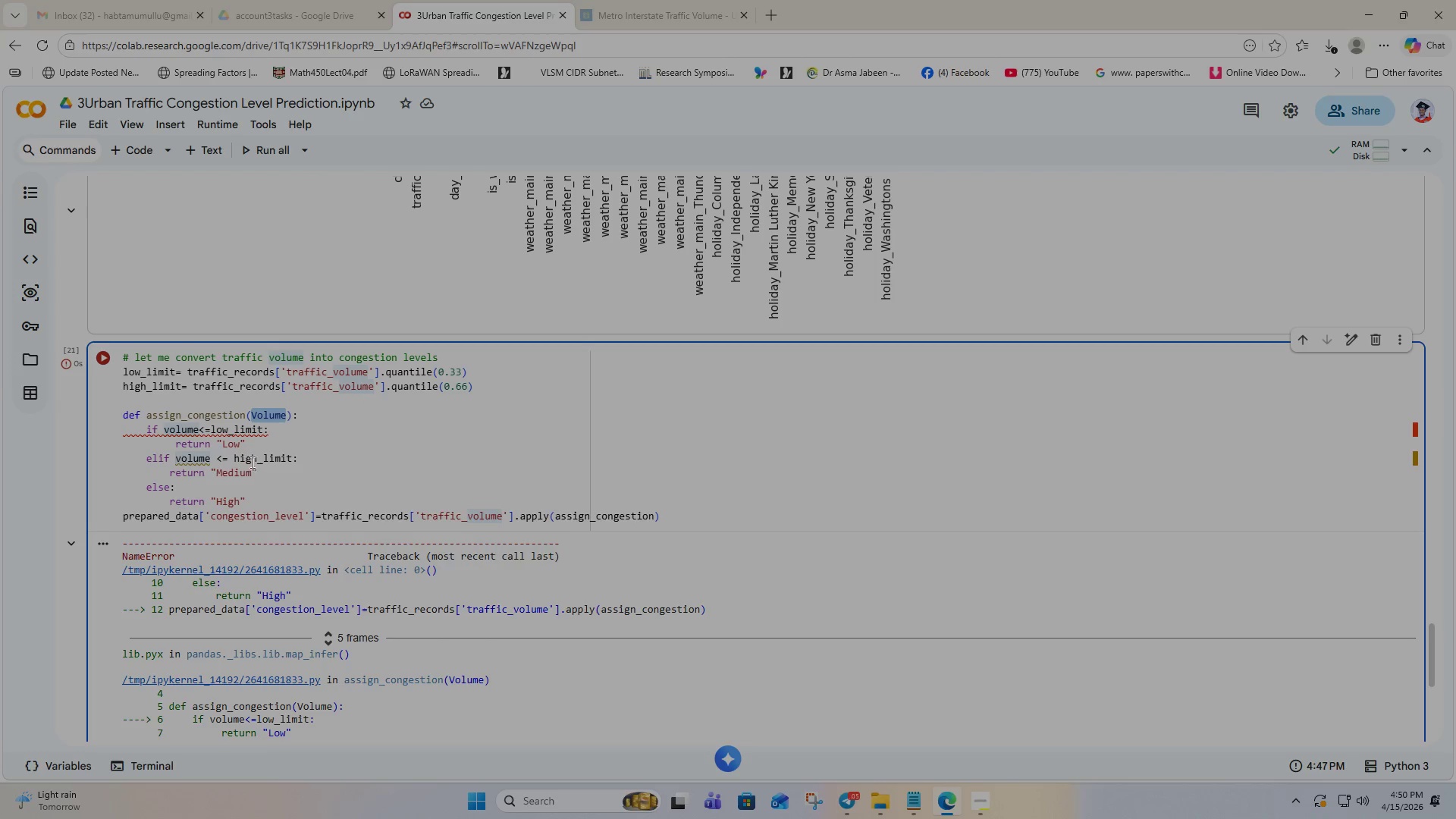 
wait(5.11)
 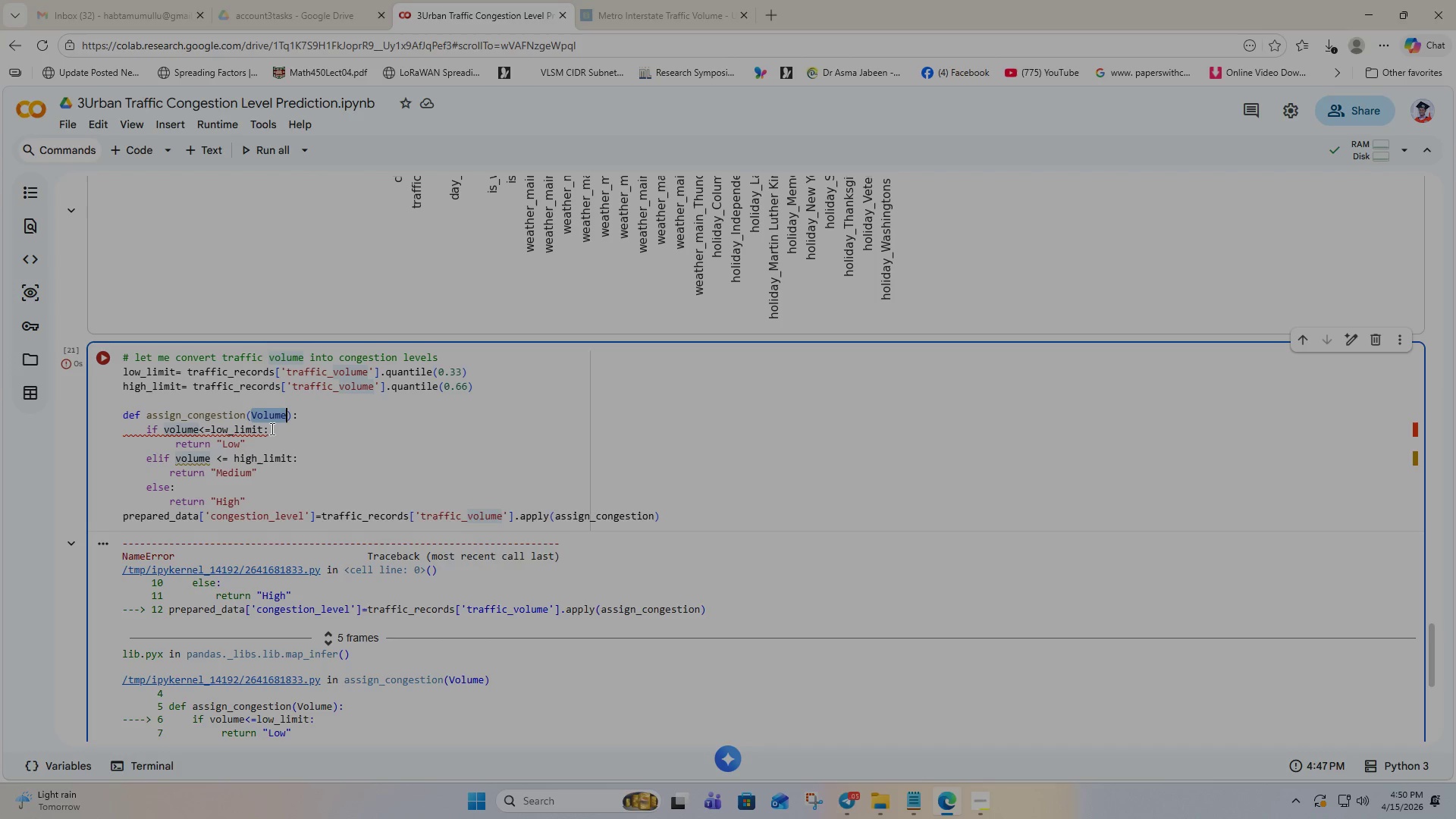 
double_click([188, 430])
 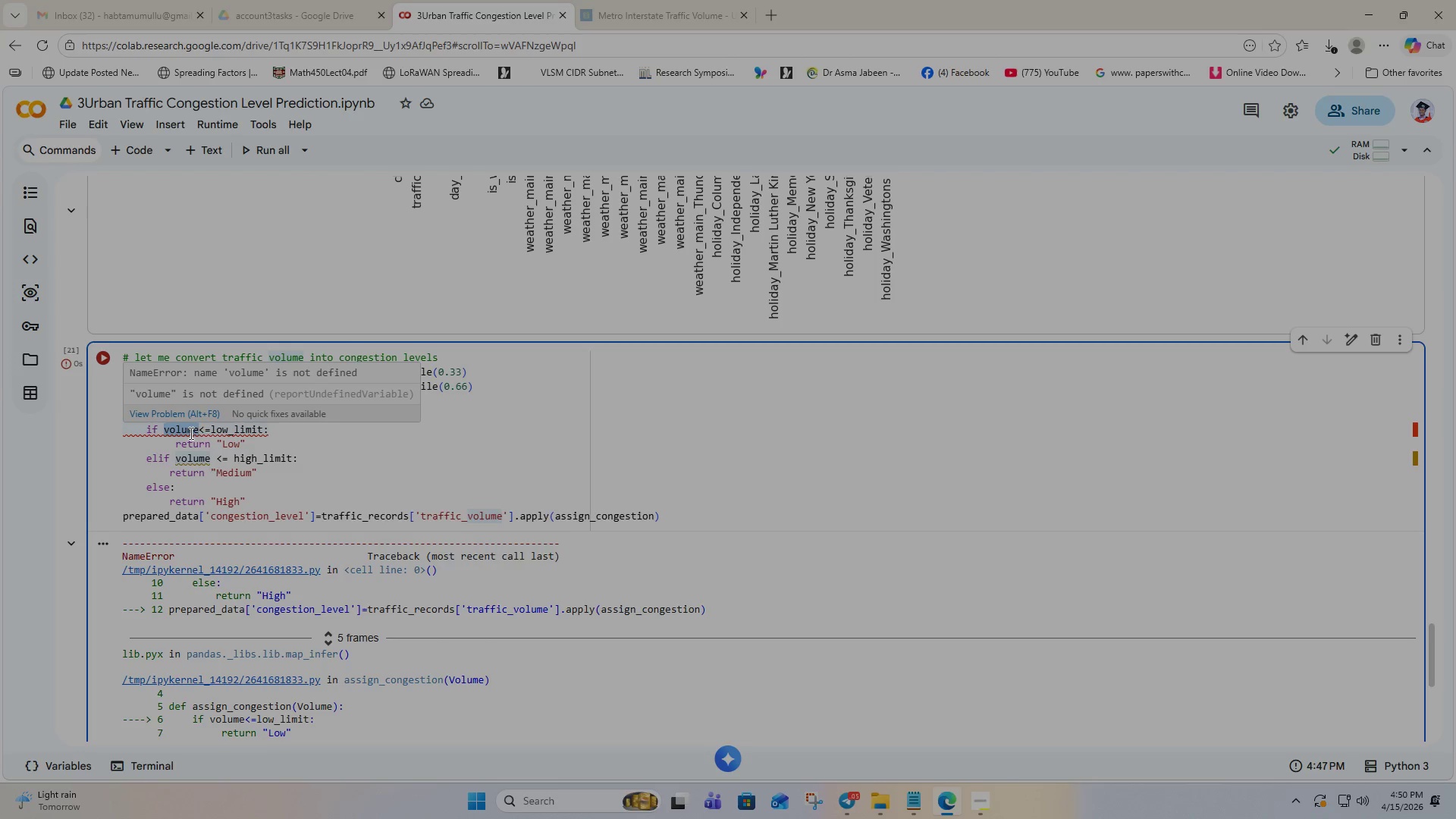 
wait(5.22)
 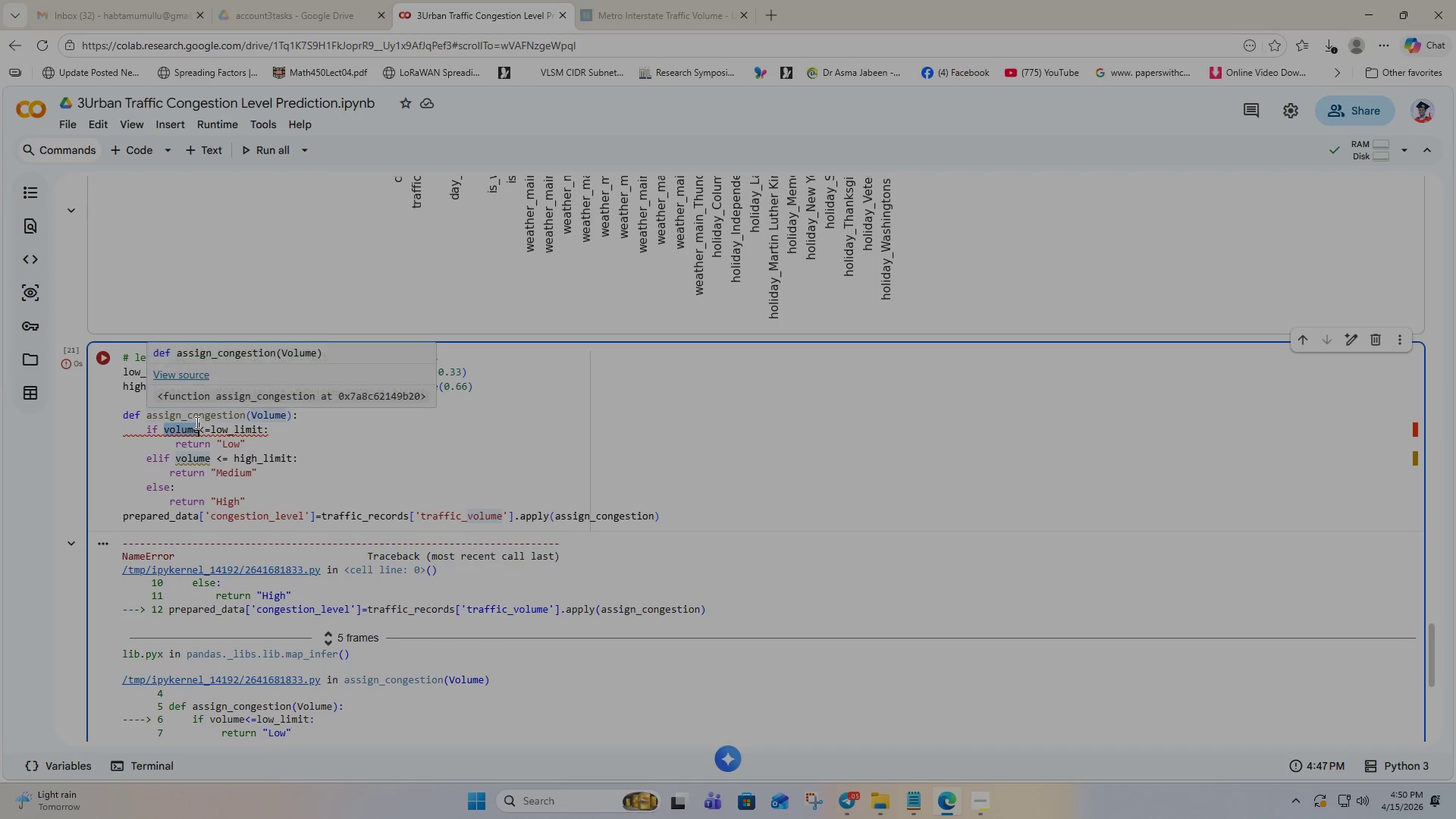 
key(Control+V)
 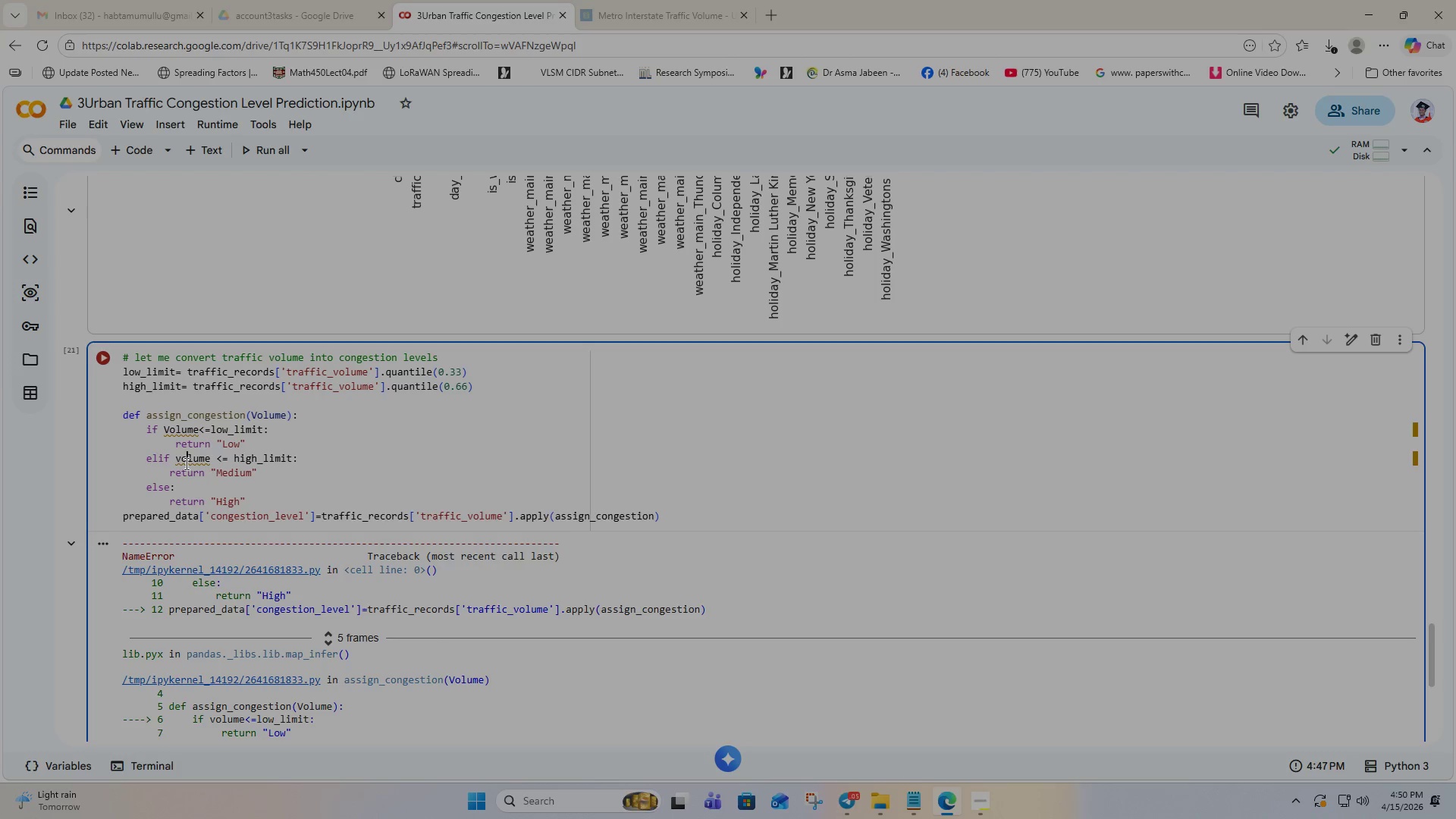 
double_click([185, 463])
 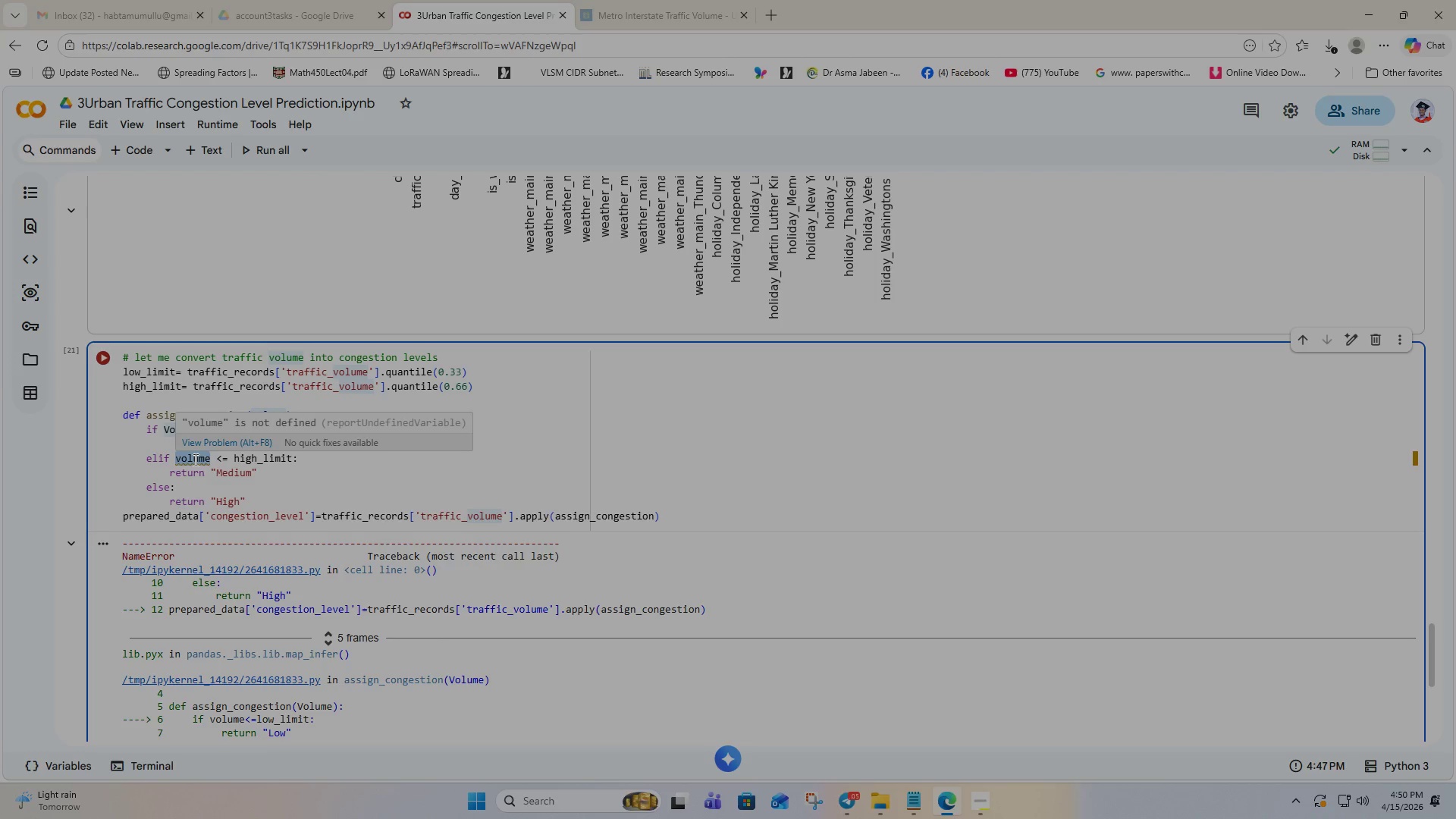 
key(Control+V)
 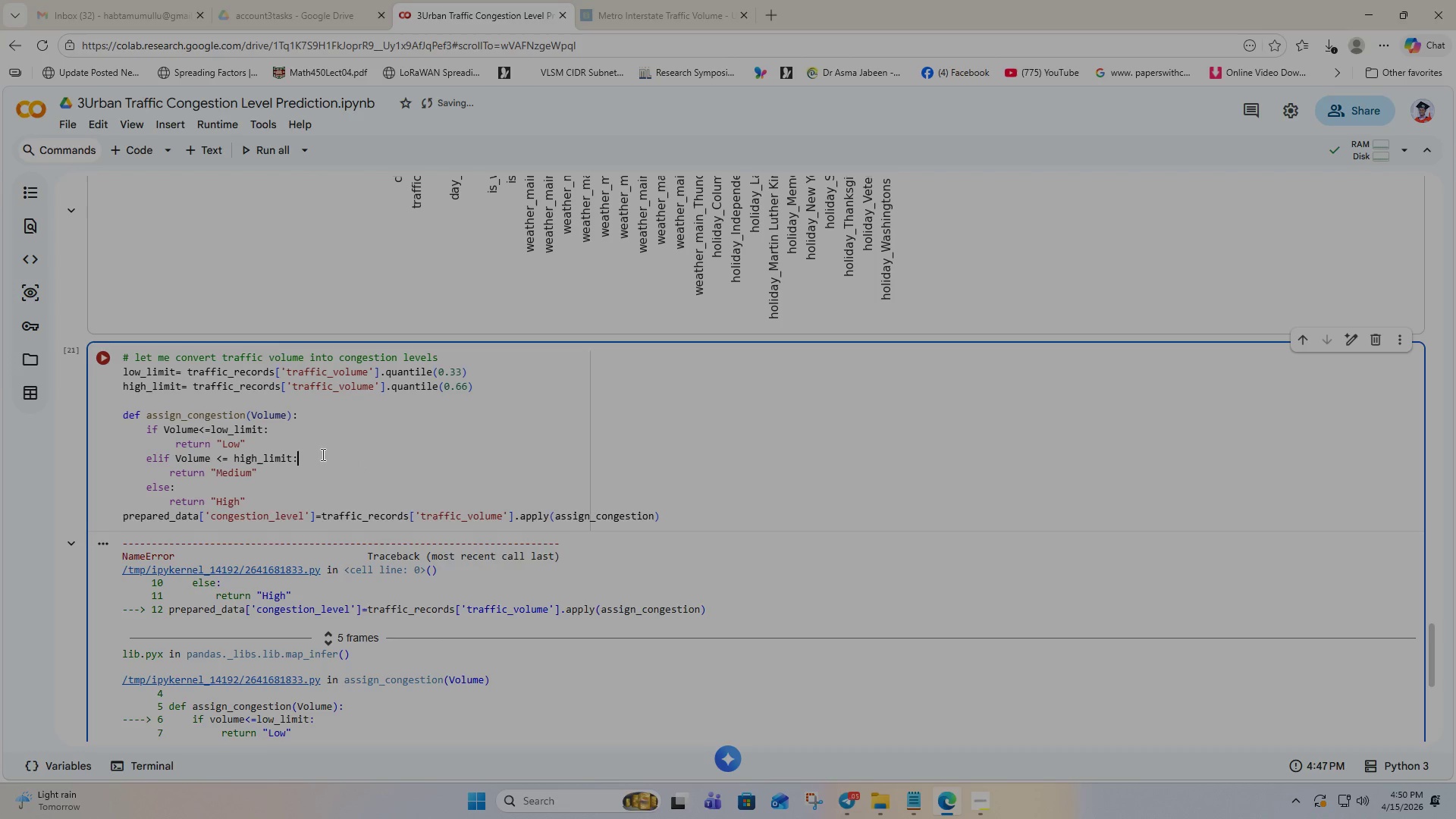 
wait(8.58)
 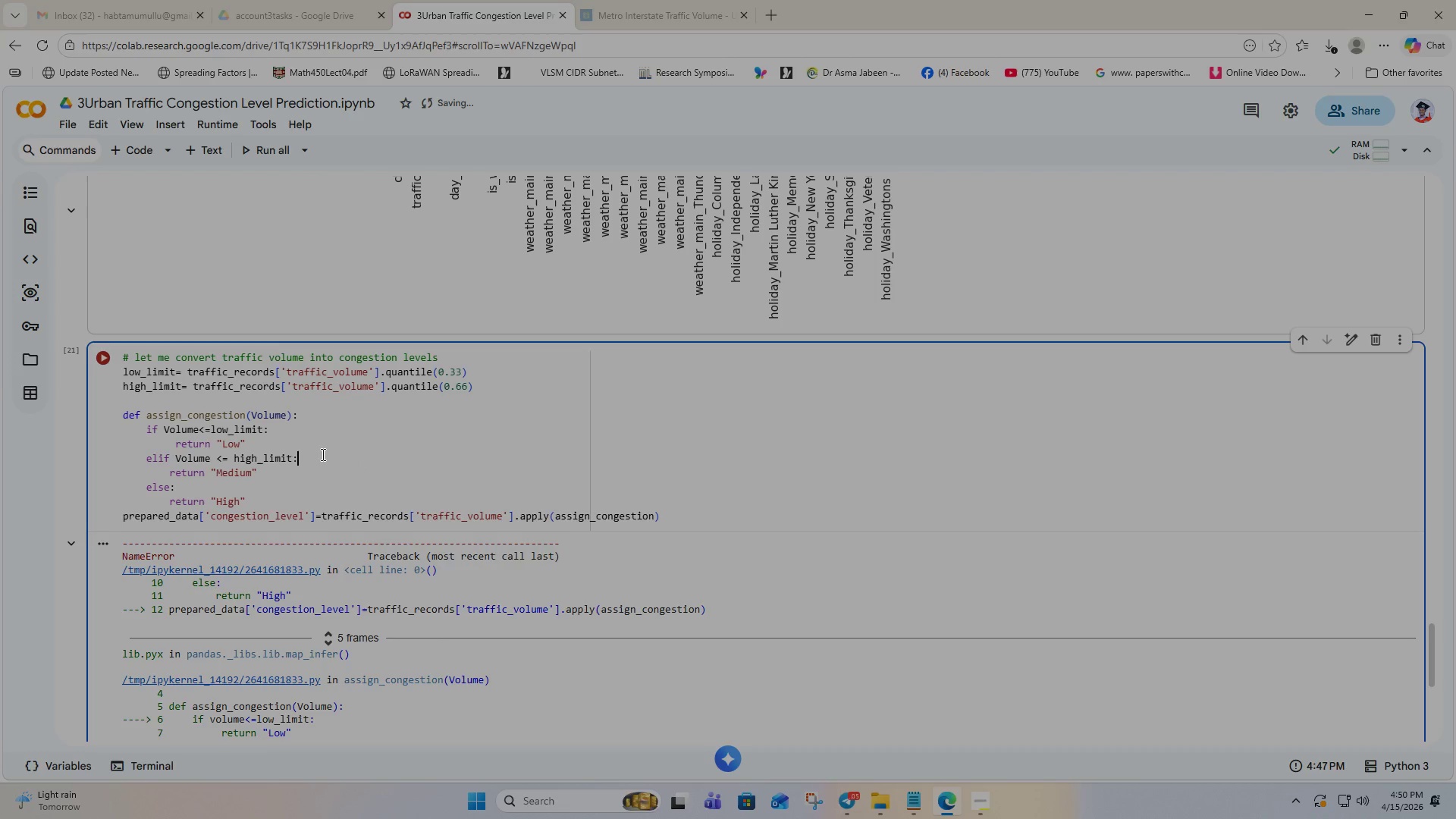 
left_click([100, 360])
 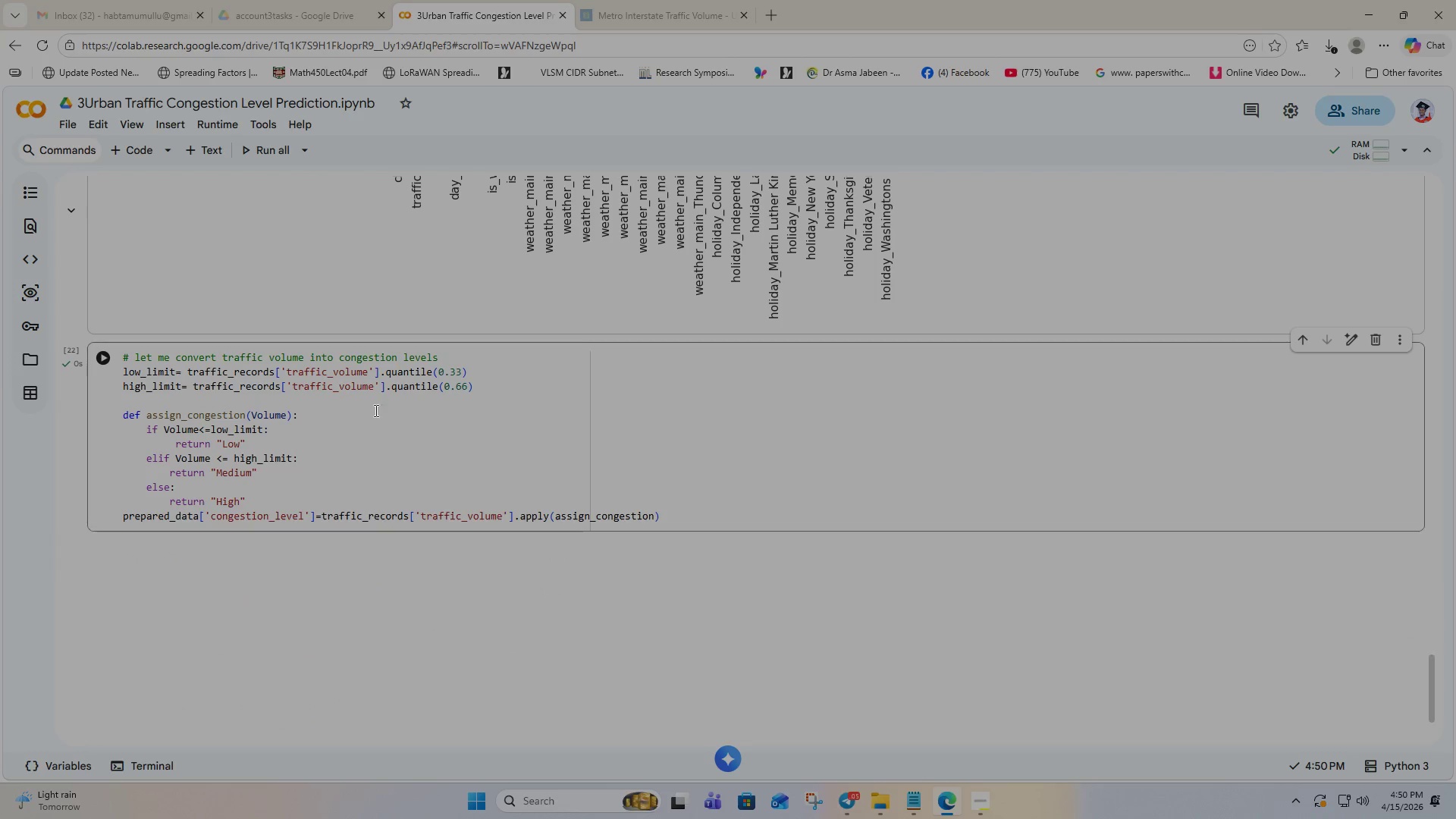 
scroll: coordinate [522, 412], scroll_direction: down, amount: 2.0
 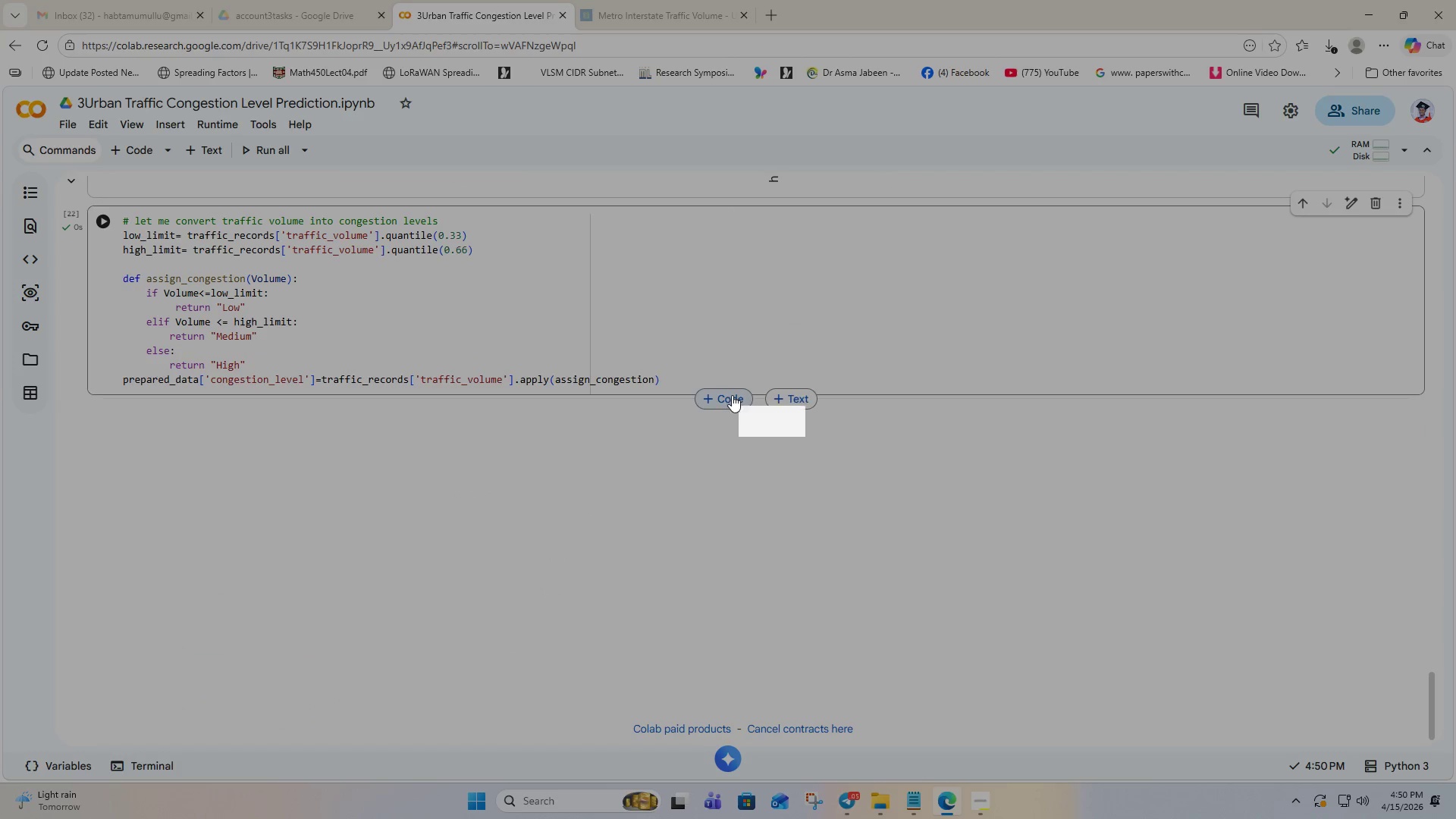 
left_click([732, 400])
 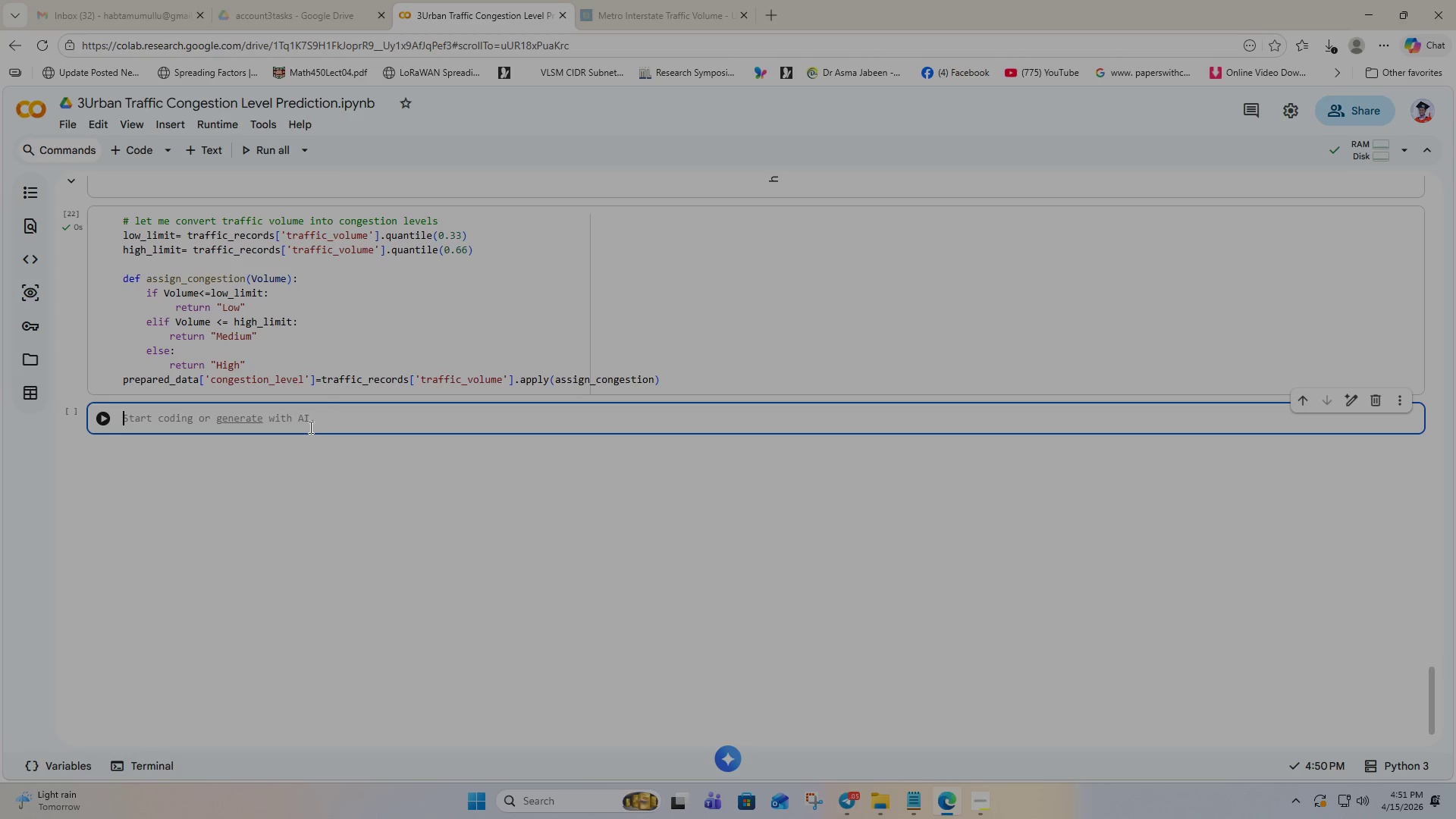 
wait(23.28)
 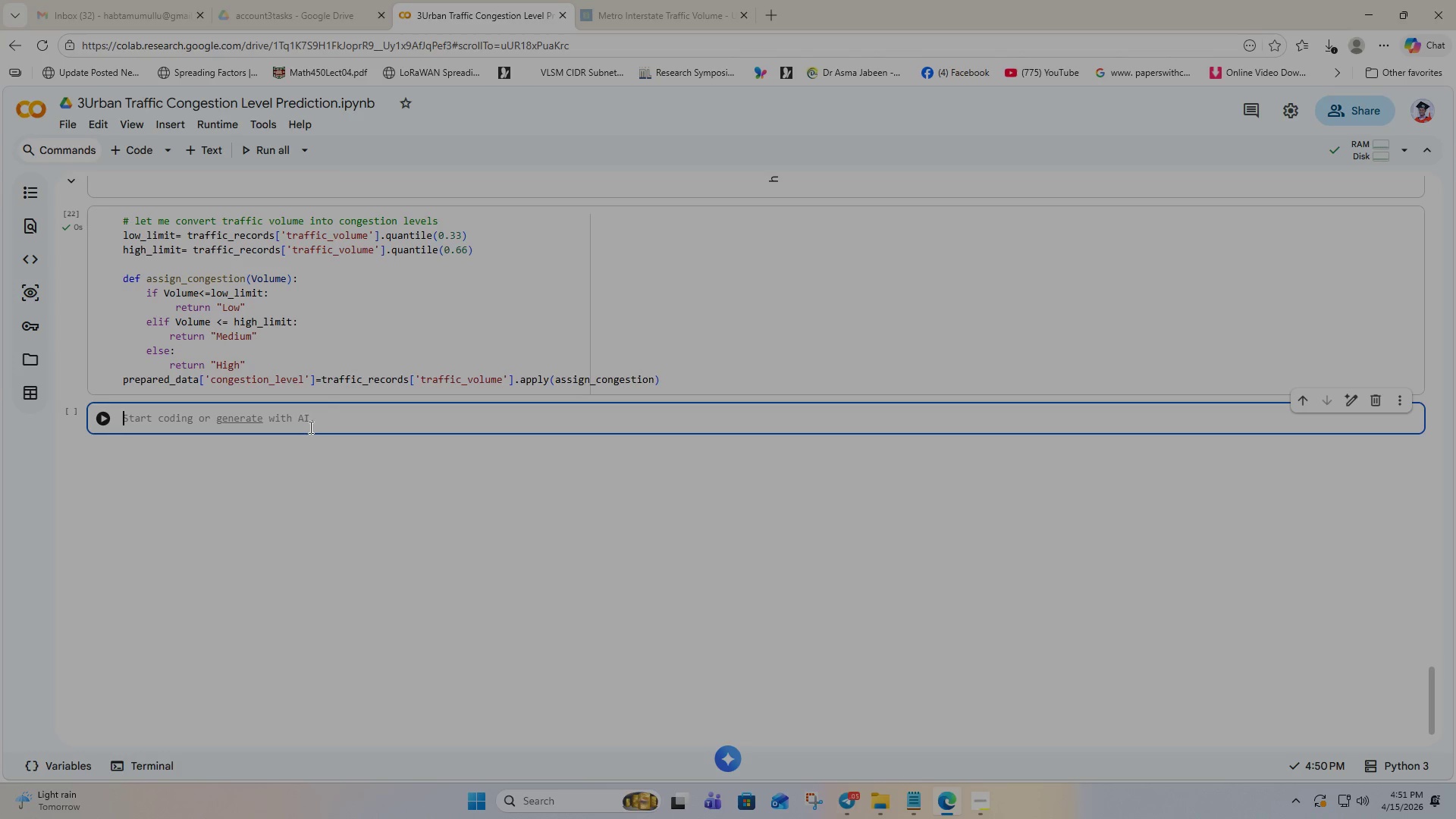 
left_click([981, 809])